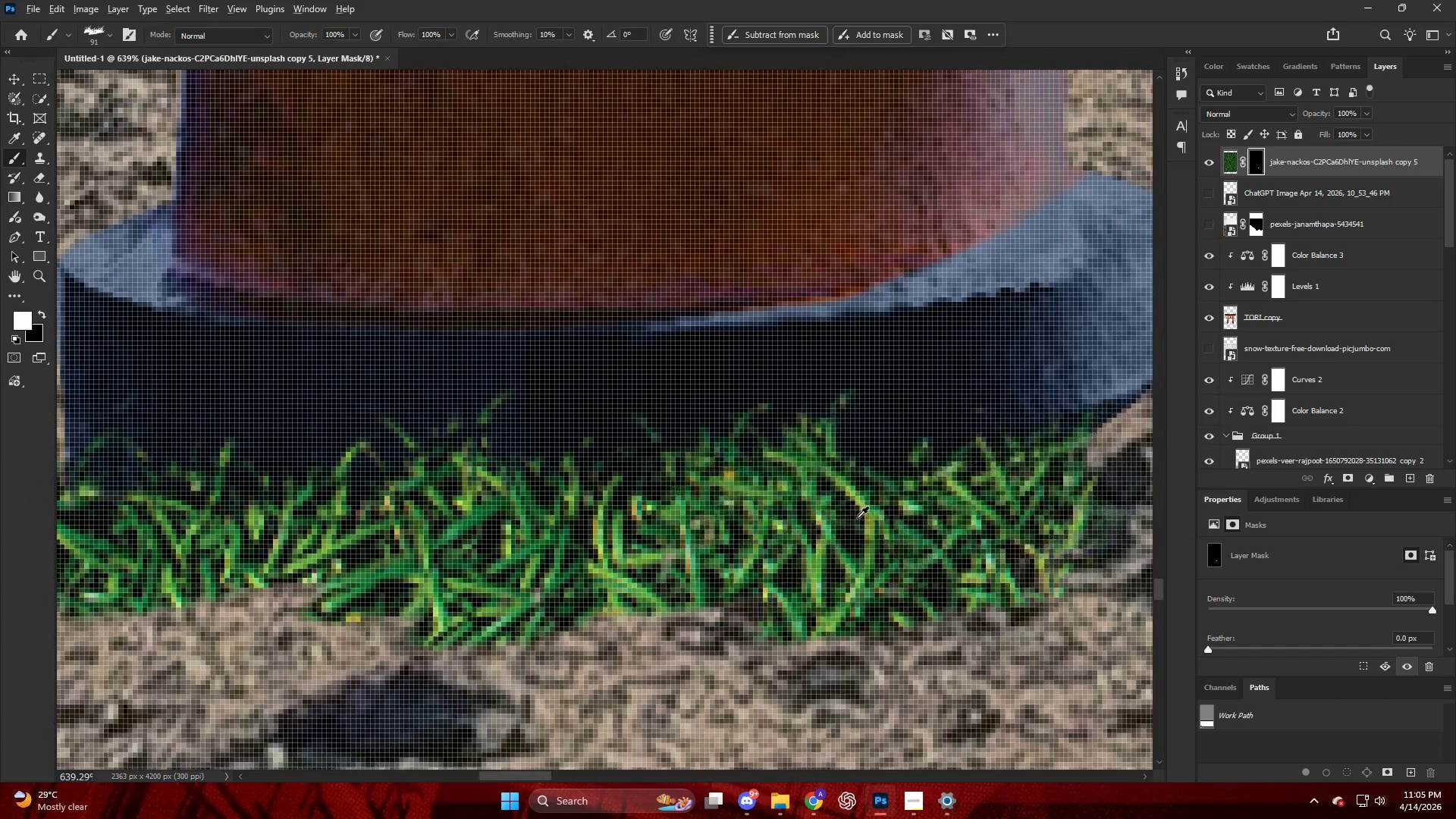 
key(Control+ControlLeft)
 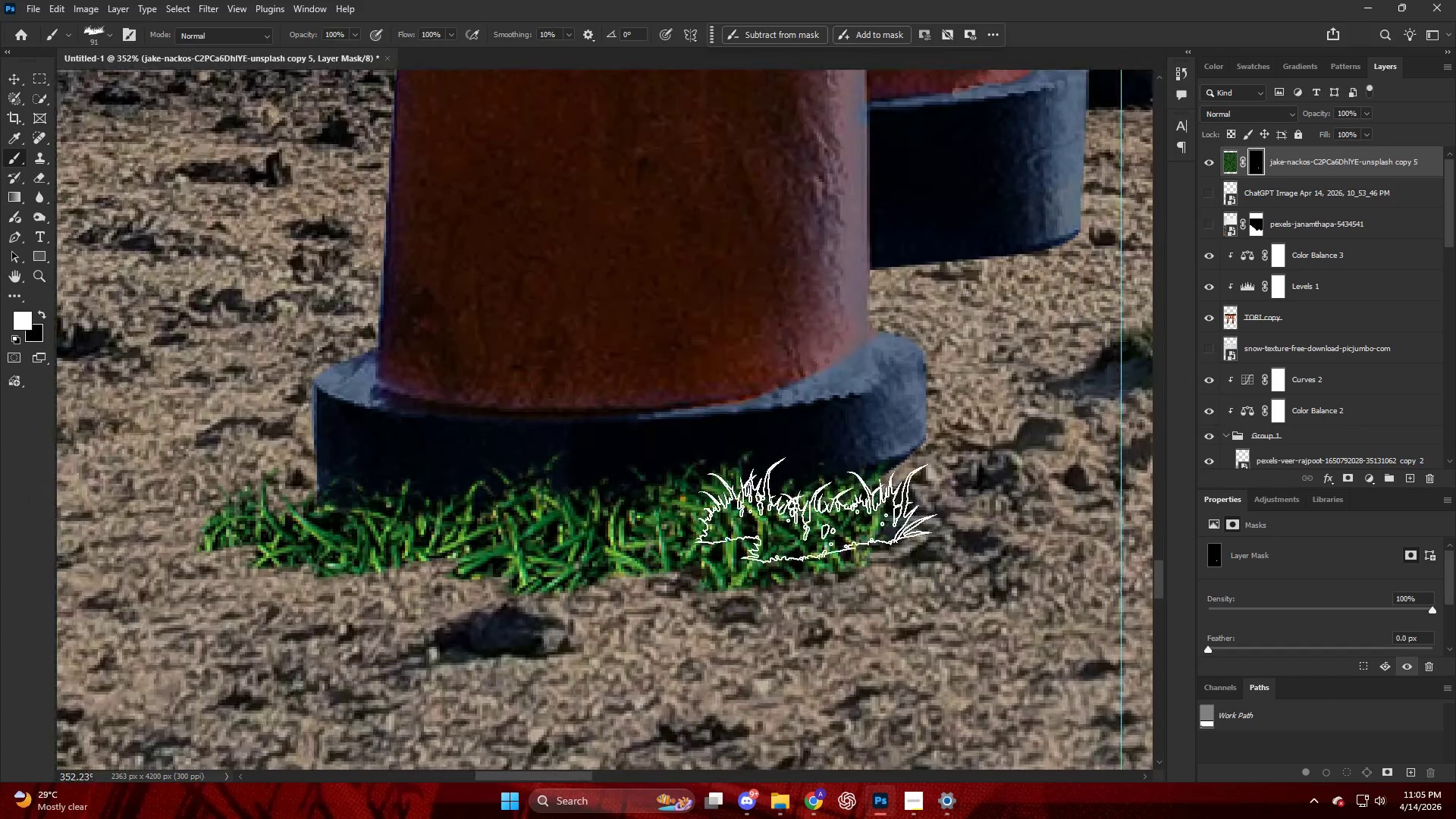 
key(Alt+AltLeft)
 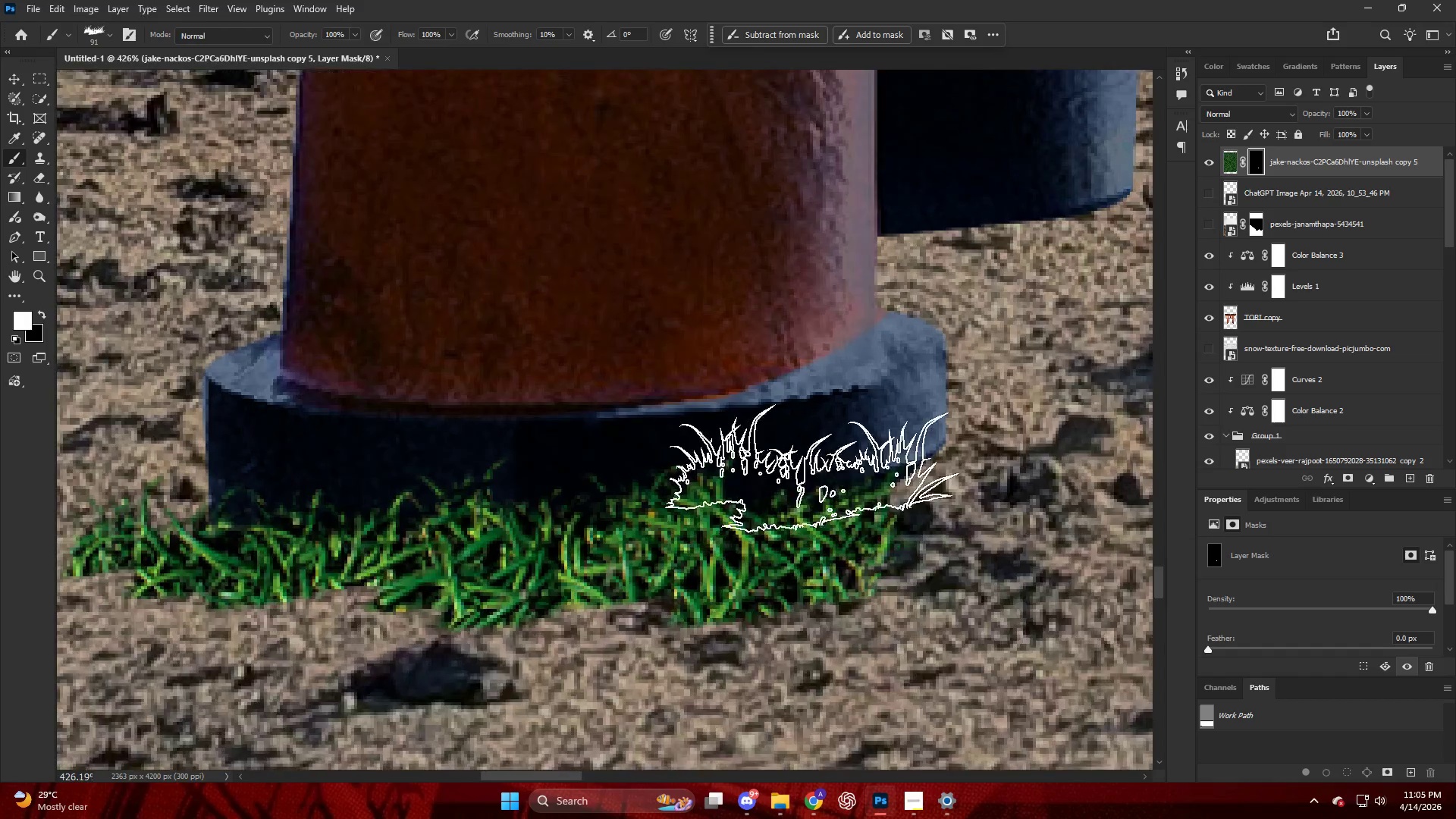 
right_click([807, 466])
 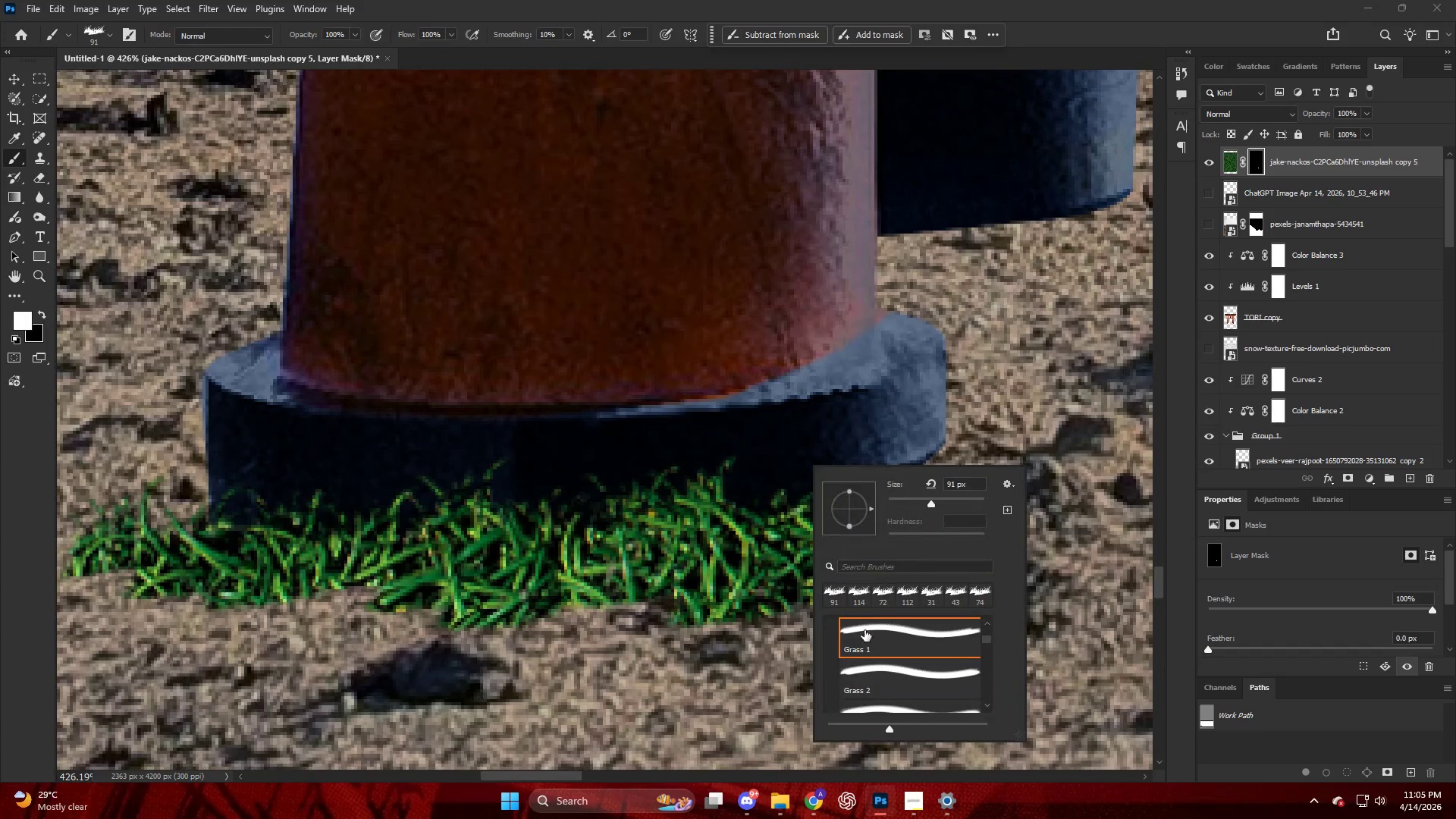 
scroll: coordinate [859, 674], scroll_direction: down, amount: 11.0
 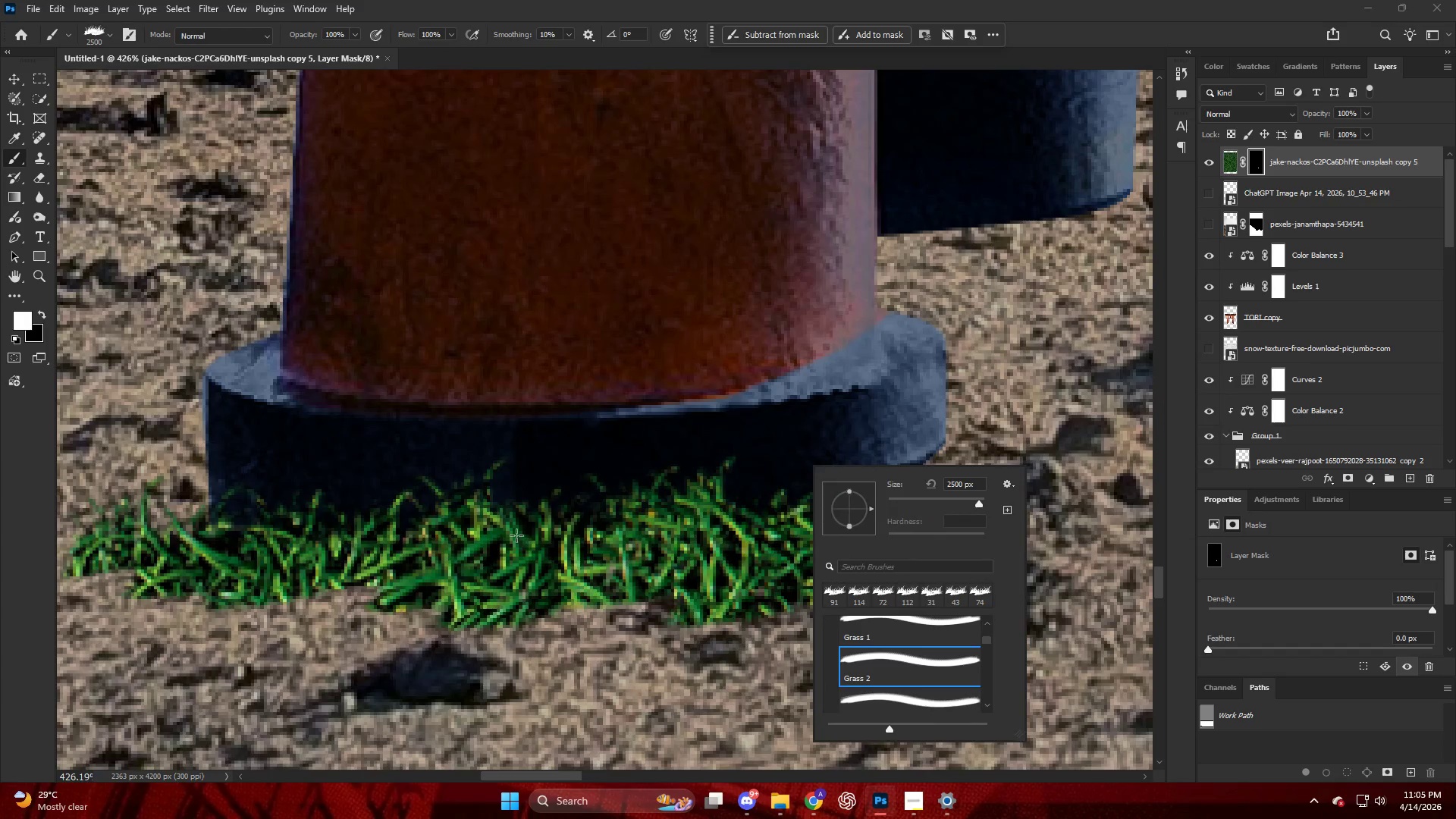 
hold_key(key=AltLeft, duration=1.17)
 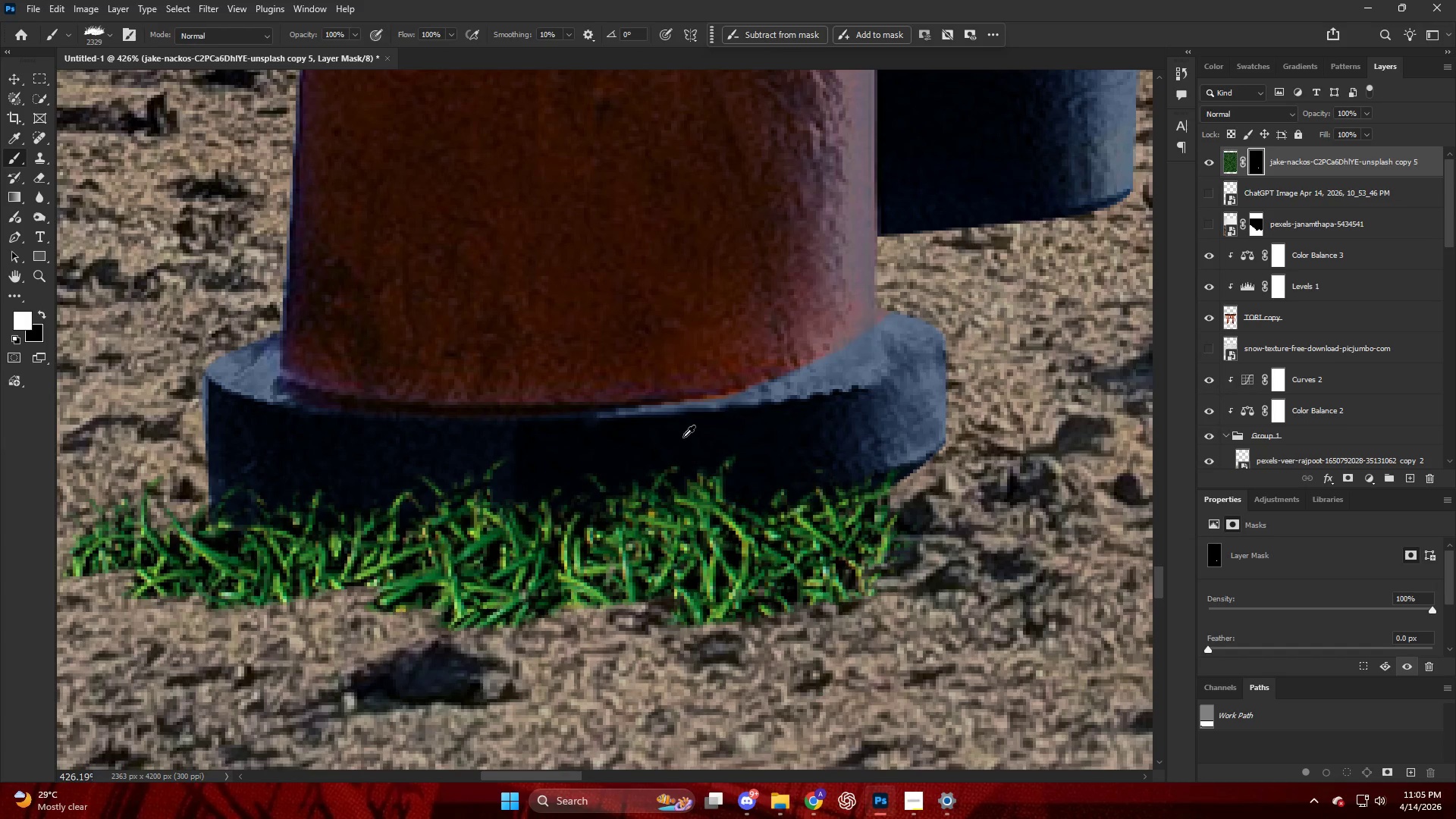 
hold_key(key=AltLeft, duration=2.2)
 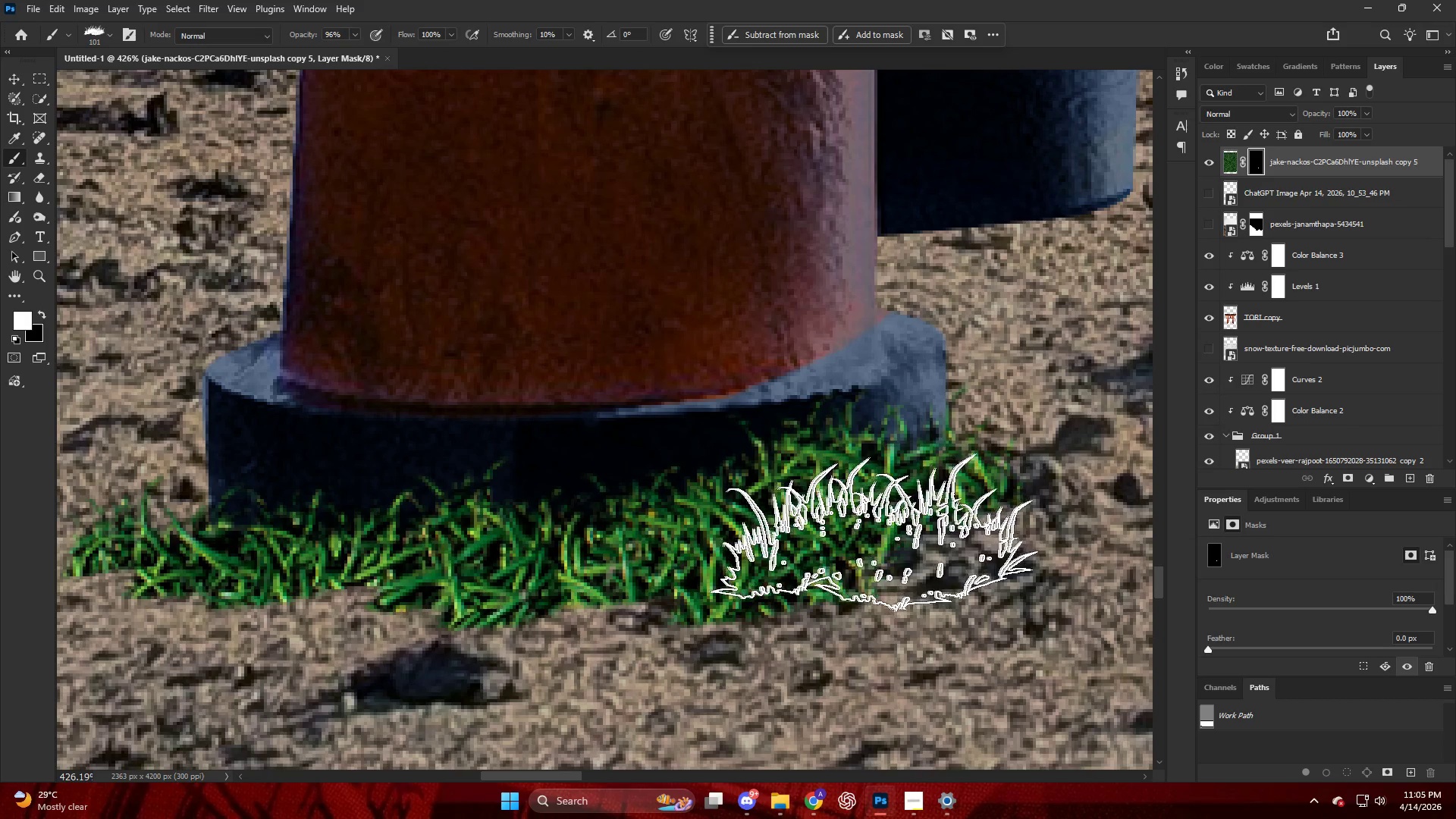 
left_click([776, 519])
 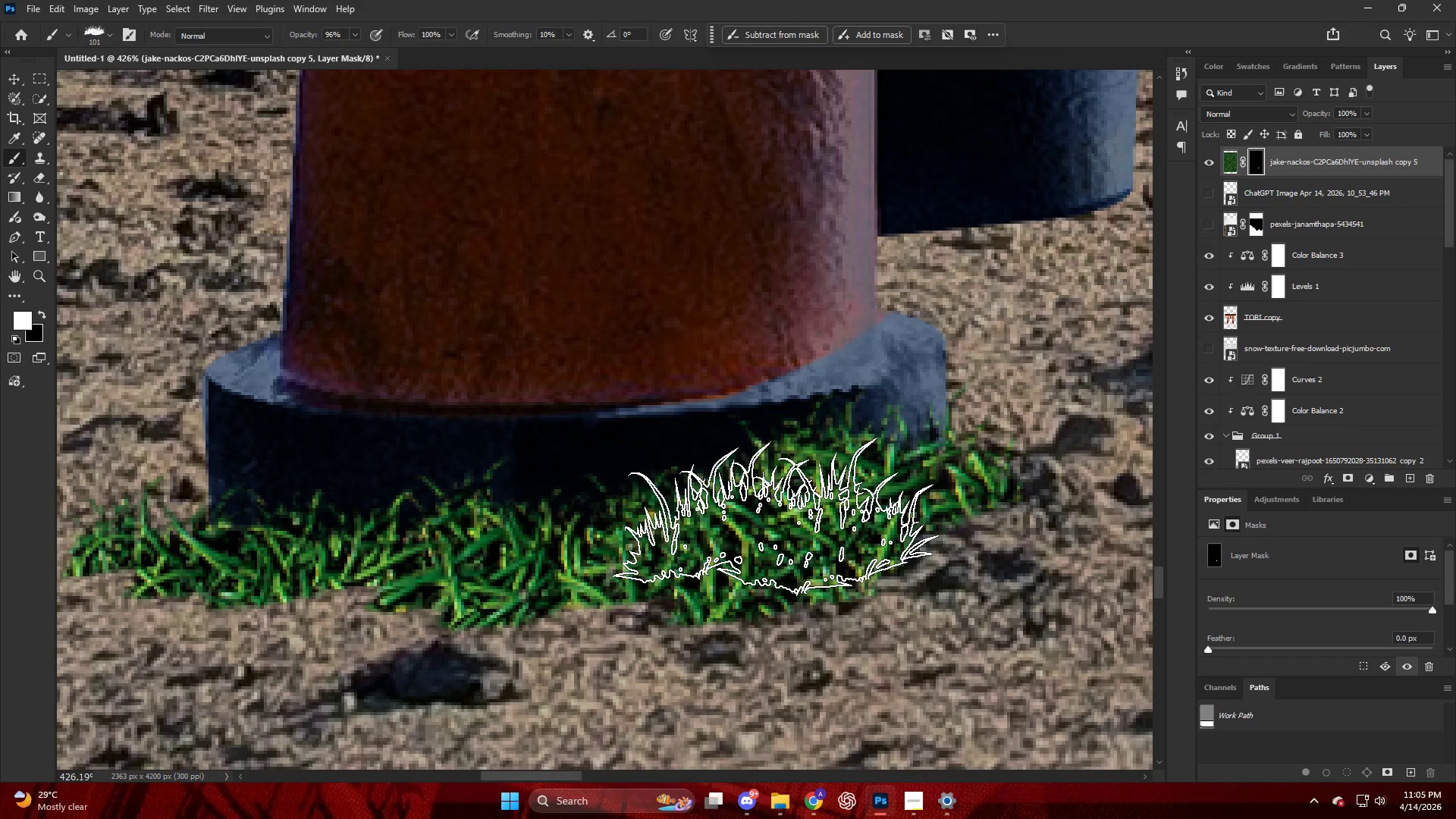 
key(Alt+AltLeft)
 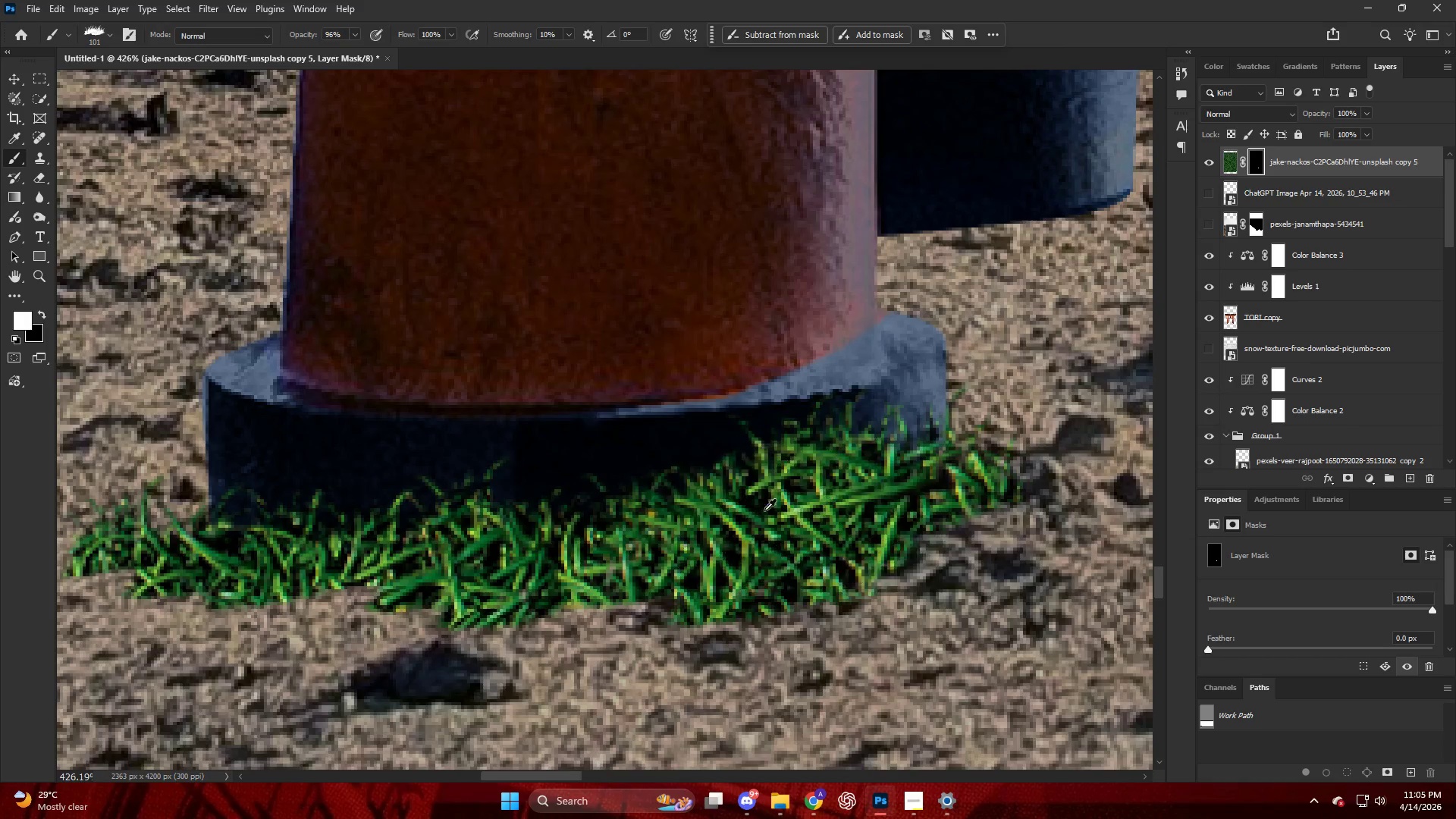 
hold_key(key=AltLeft, duration=0.75)
scroll: coordinate [965, 360], scroll_direction: up, amount: 5.0
 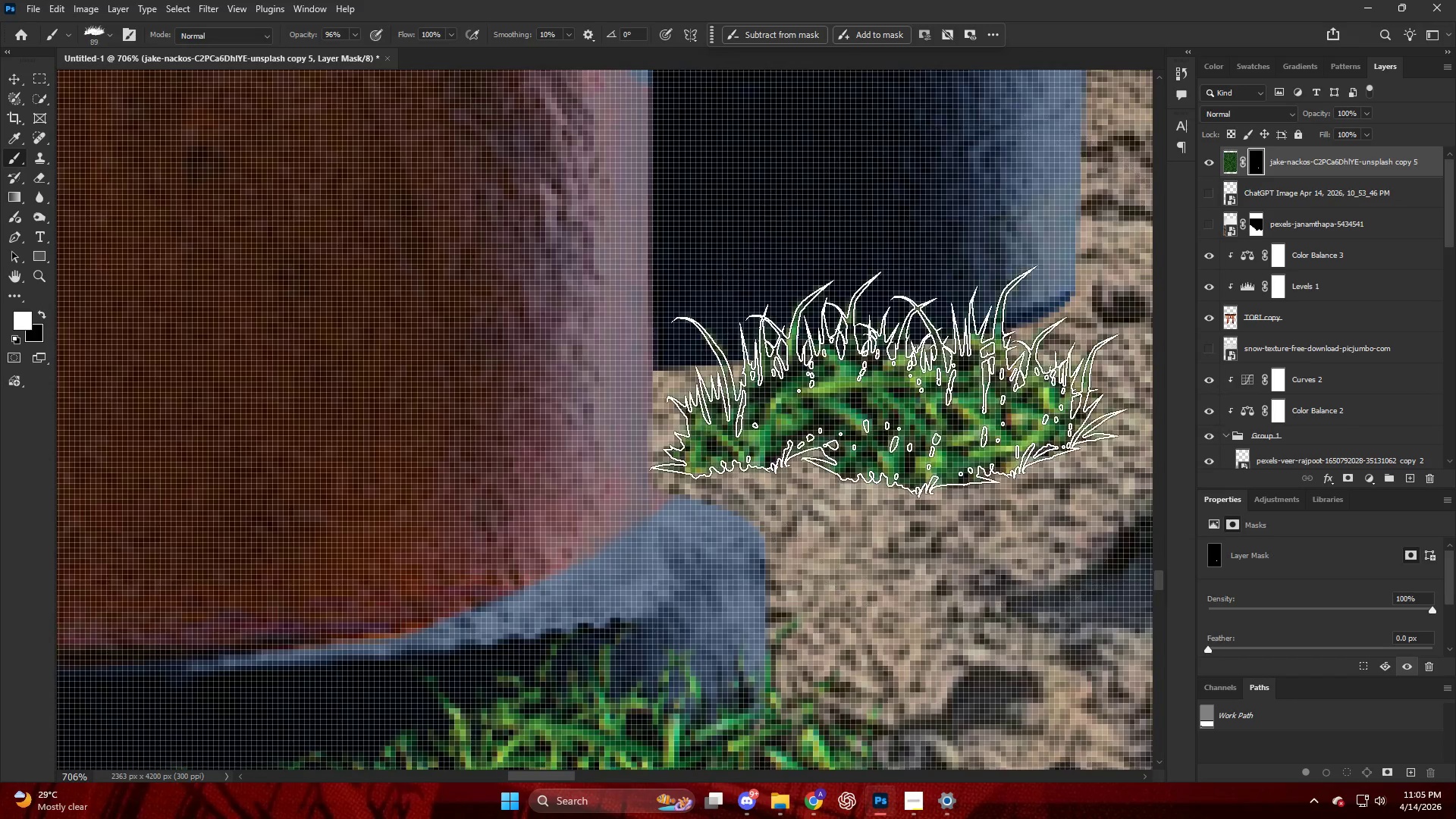 
left_click_drag(start_coordinate=[934, 375], to_coordinate=[947, 375])
 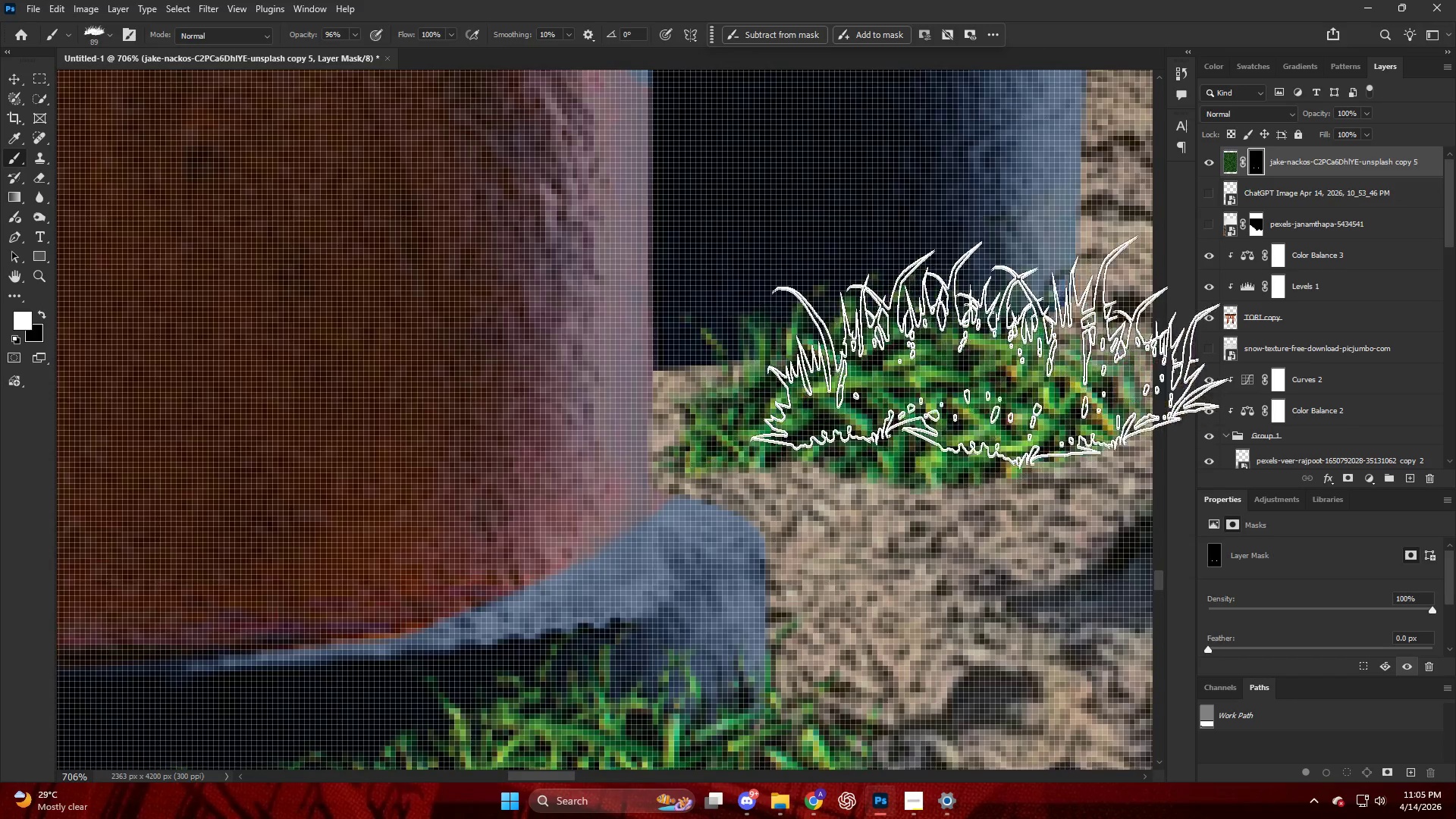 
left_click_drag(start_coordinate=[991, 344], to_coordinate=[995, 329])
 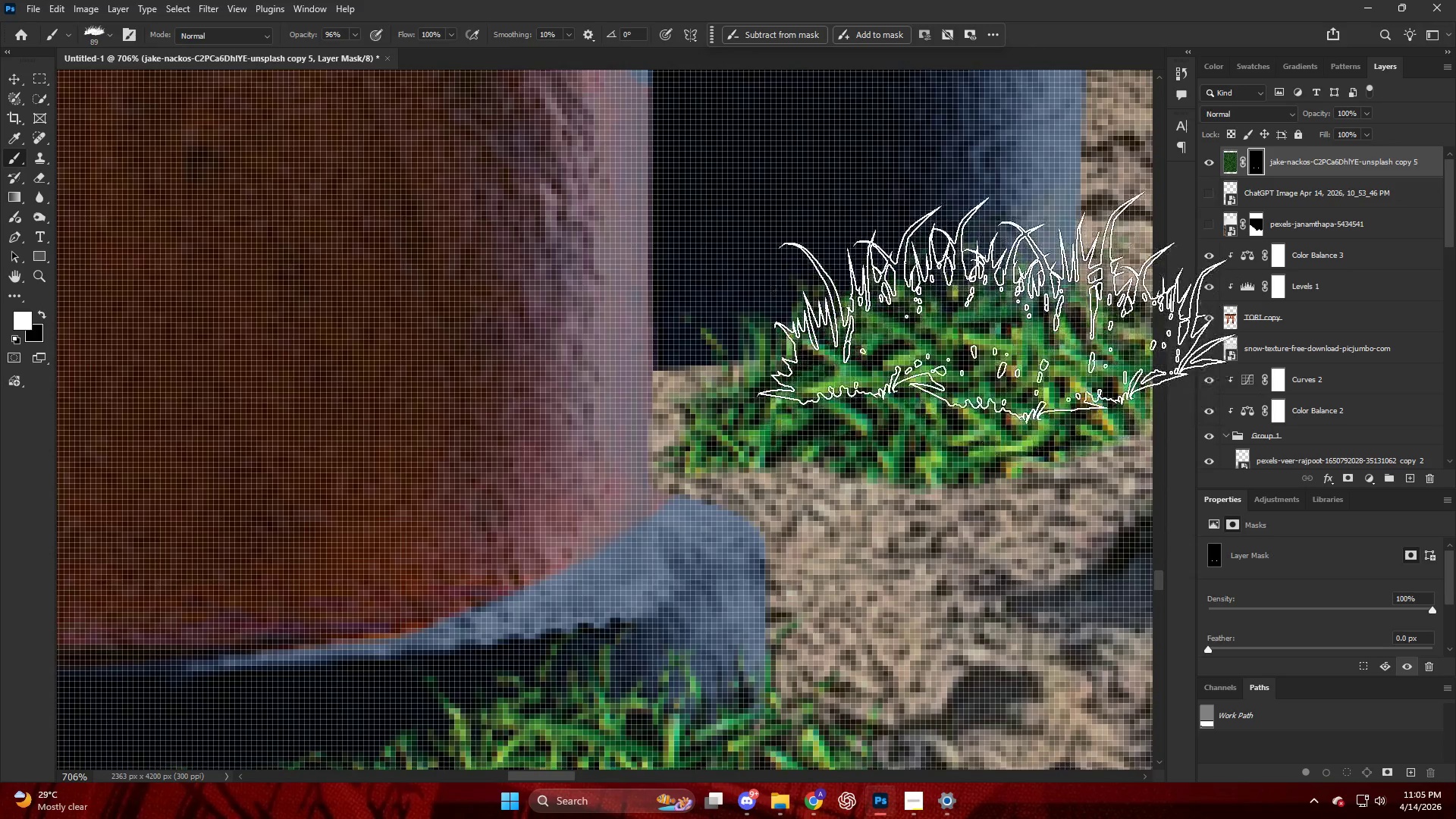 
left_click_drag(start_coordinate=[993, 300], to_coordinate=[992, 306])
 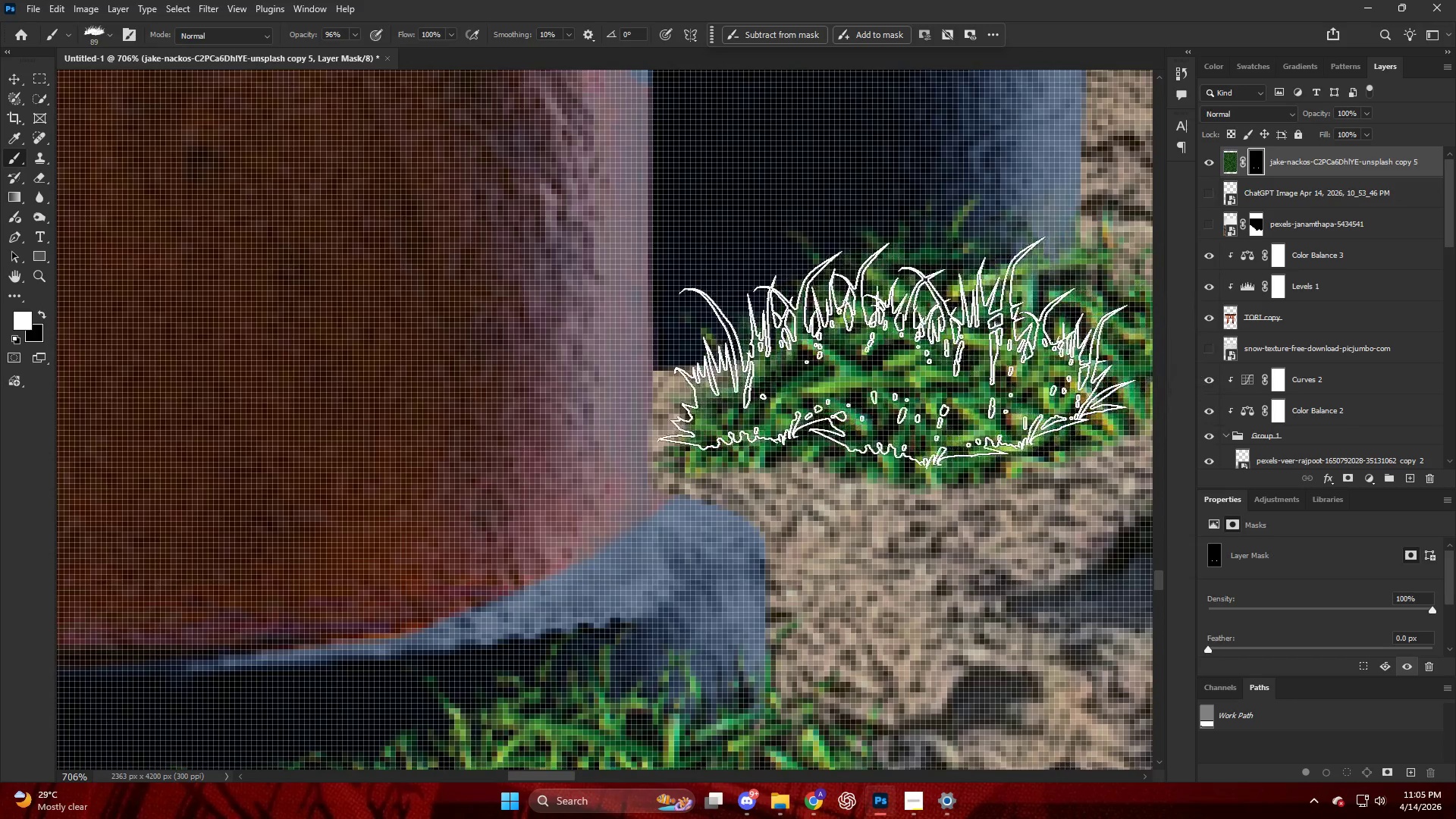 
left_click([859, 342])
 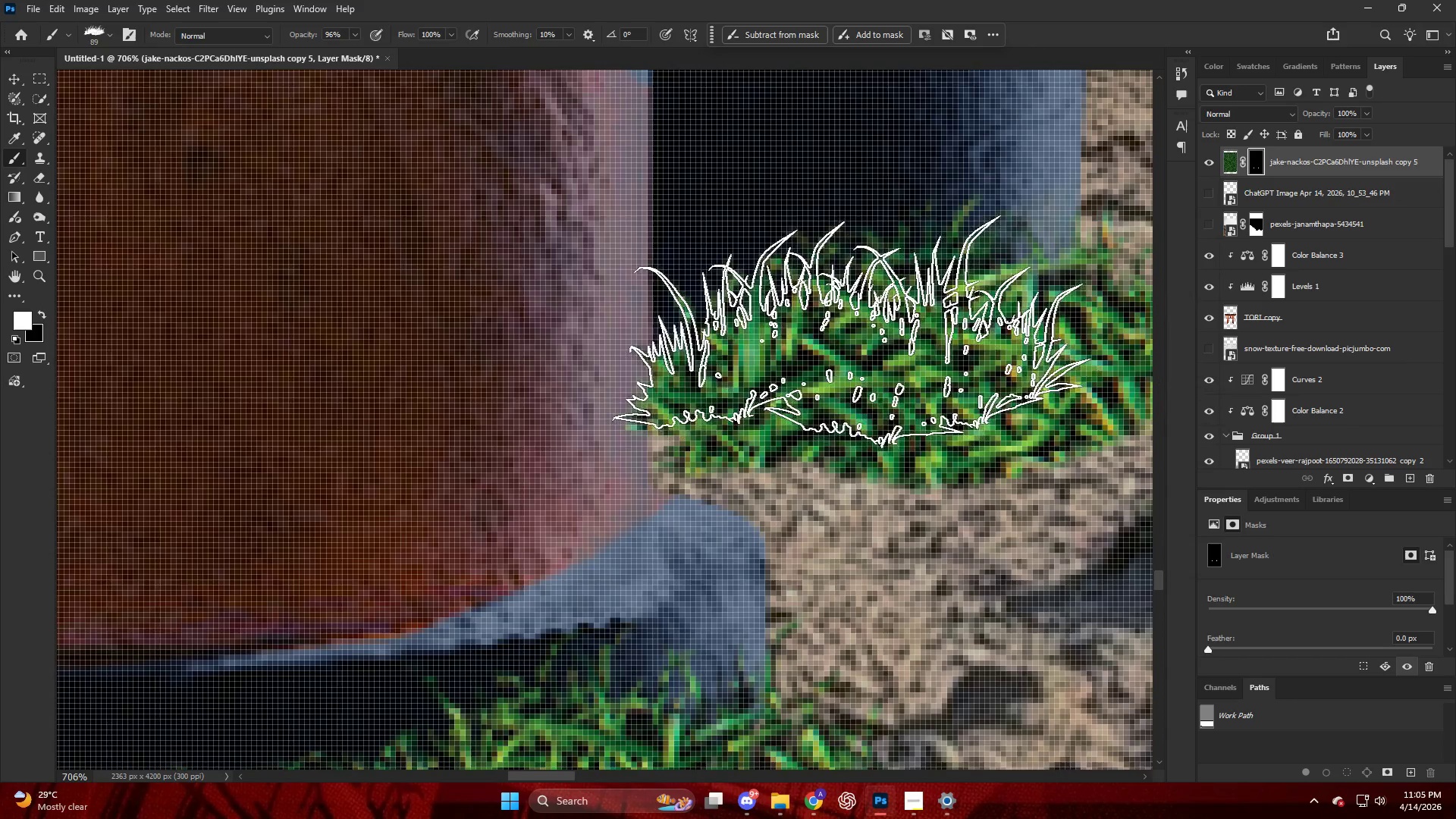 
hold_key(key=AltLeft, duration=0.36)
 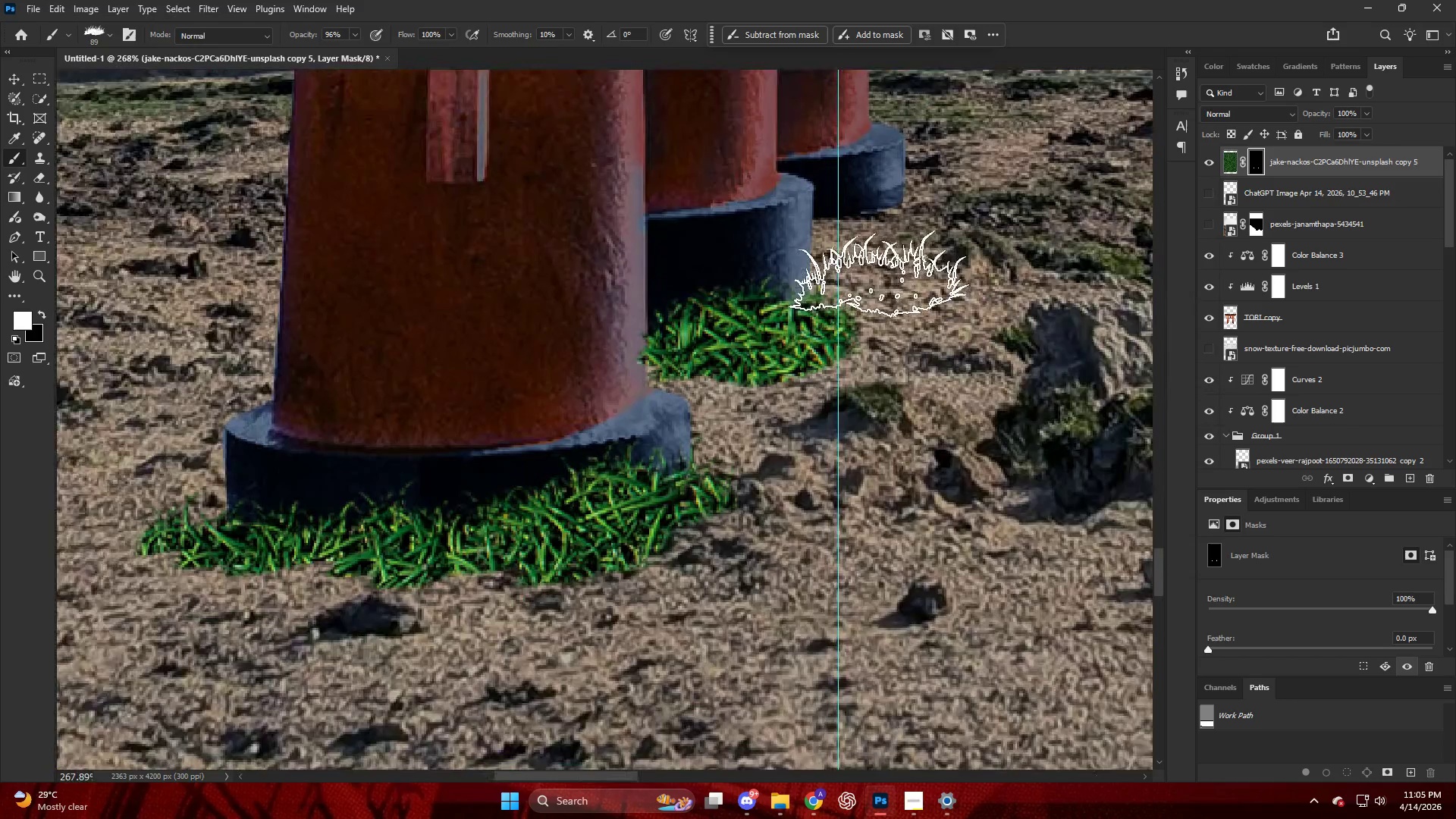 
hold_key(key=ControlLeft, duration=0.33)
 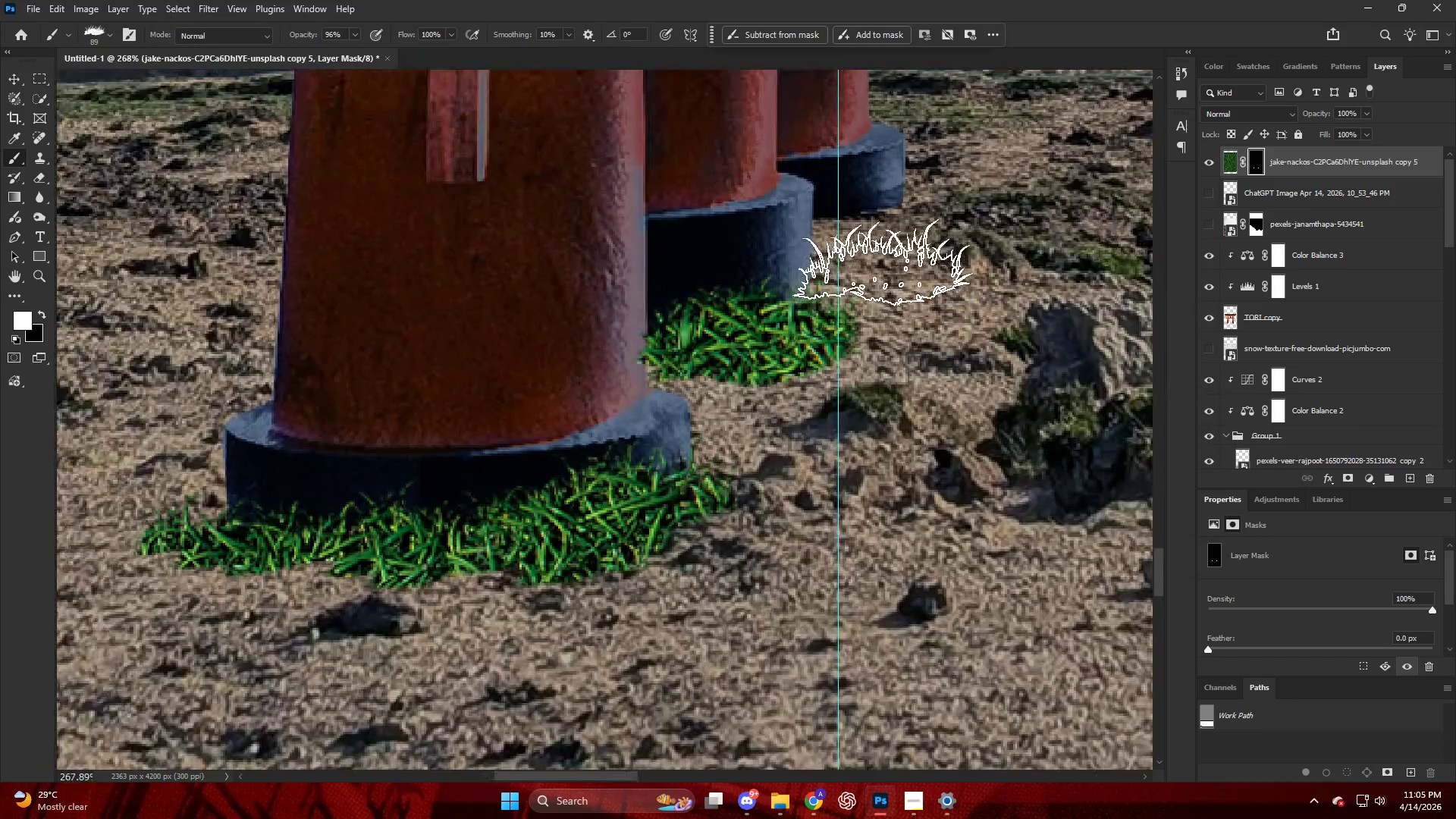 
hold_key(key=AltLeft, duration=0.39)
 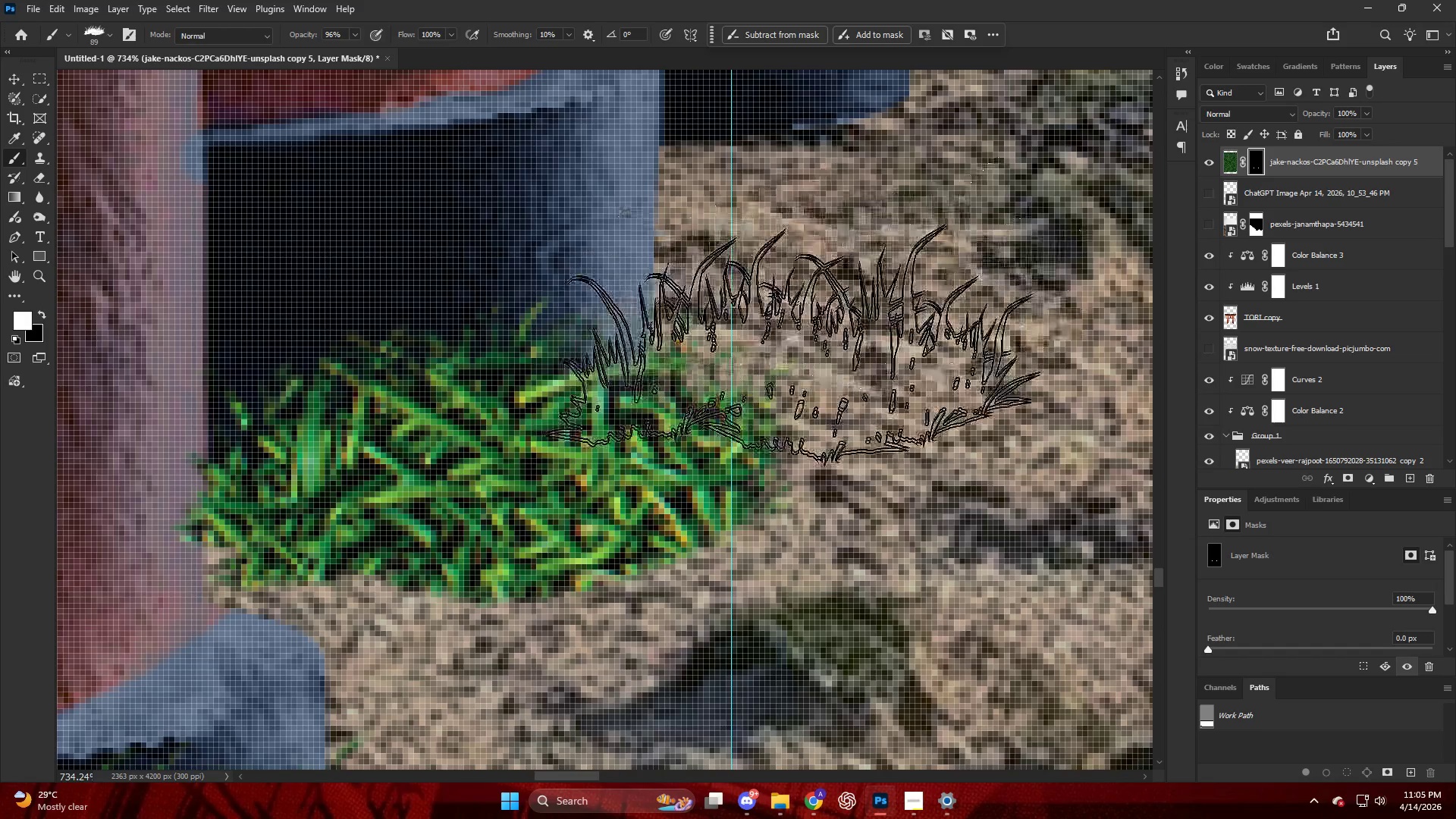 
left_click_drag(start_coordinate=[792, 353], to_coordinate=[789, 334])
 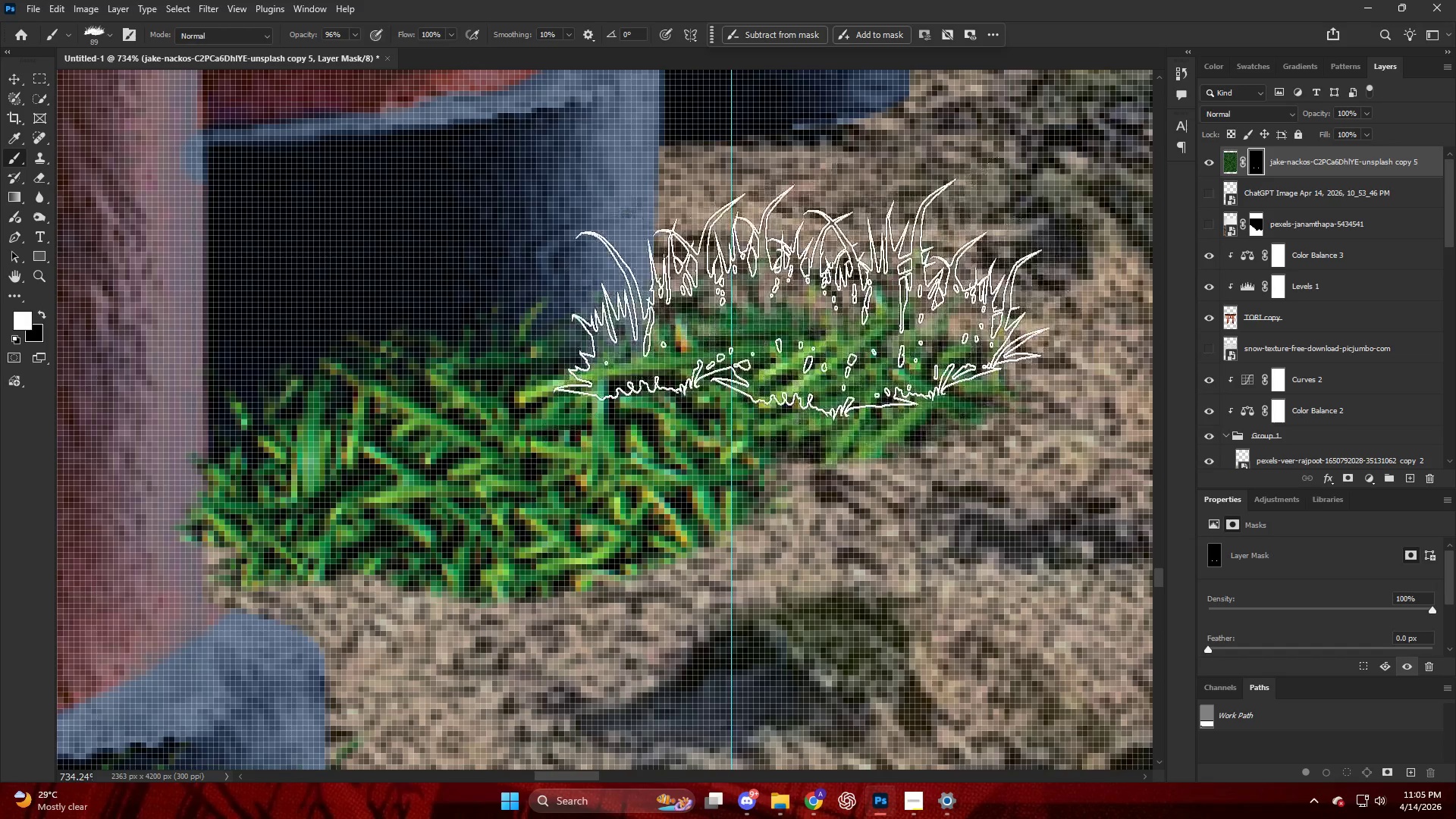 
scroll: coordinate [901, 259], scroll_direction: down, amount: 11.0
 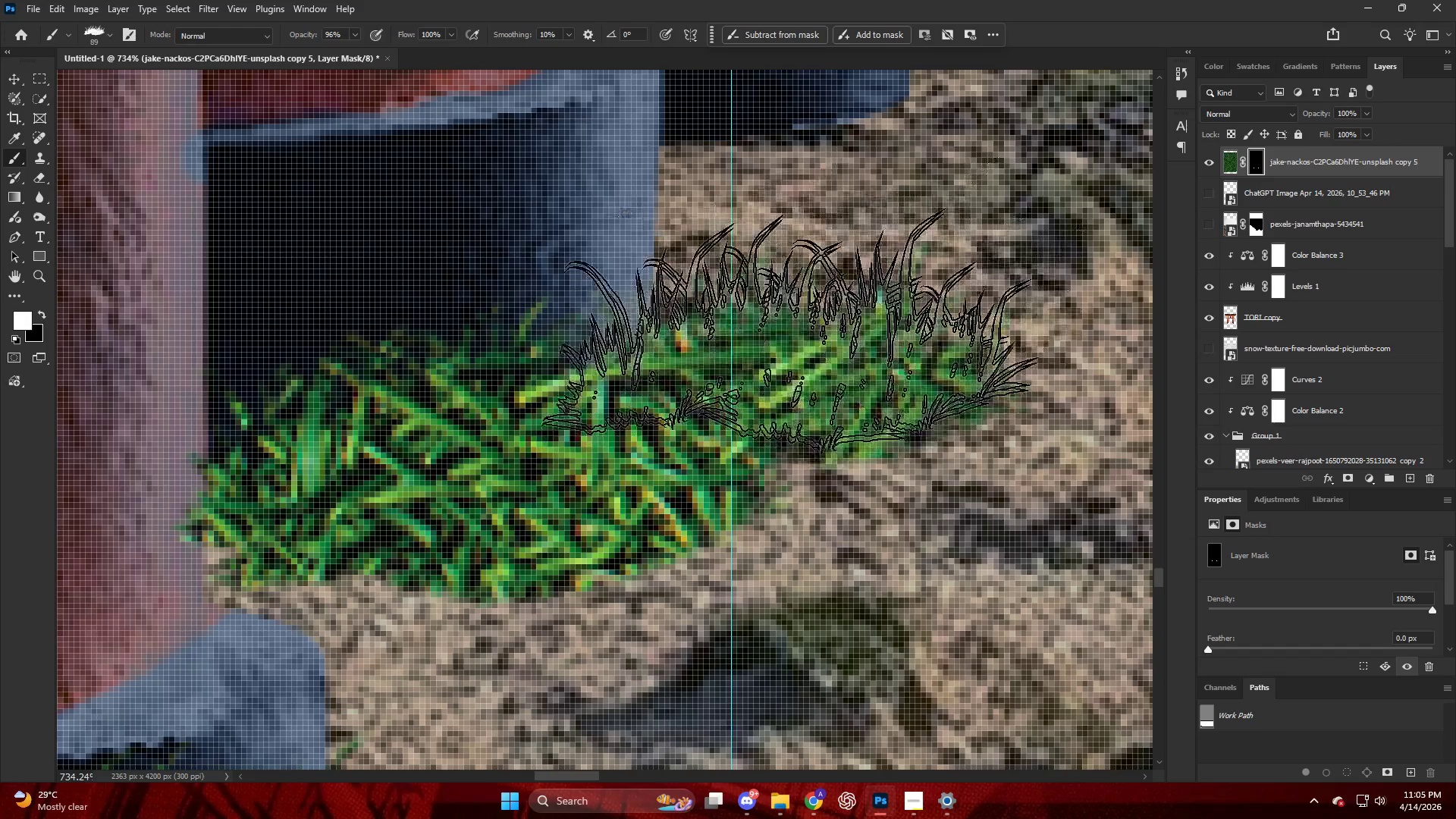 
left_click_drag(start_coordinate=[802, 300], to_coordinate=[810, 267])
 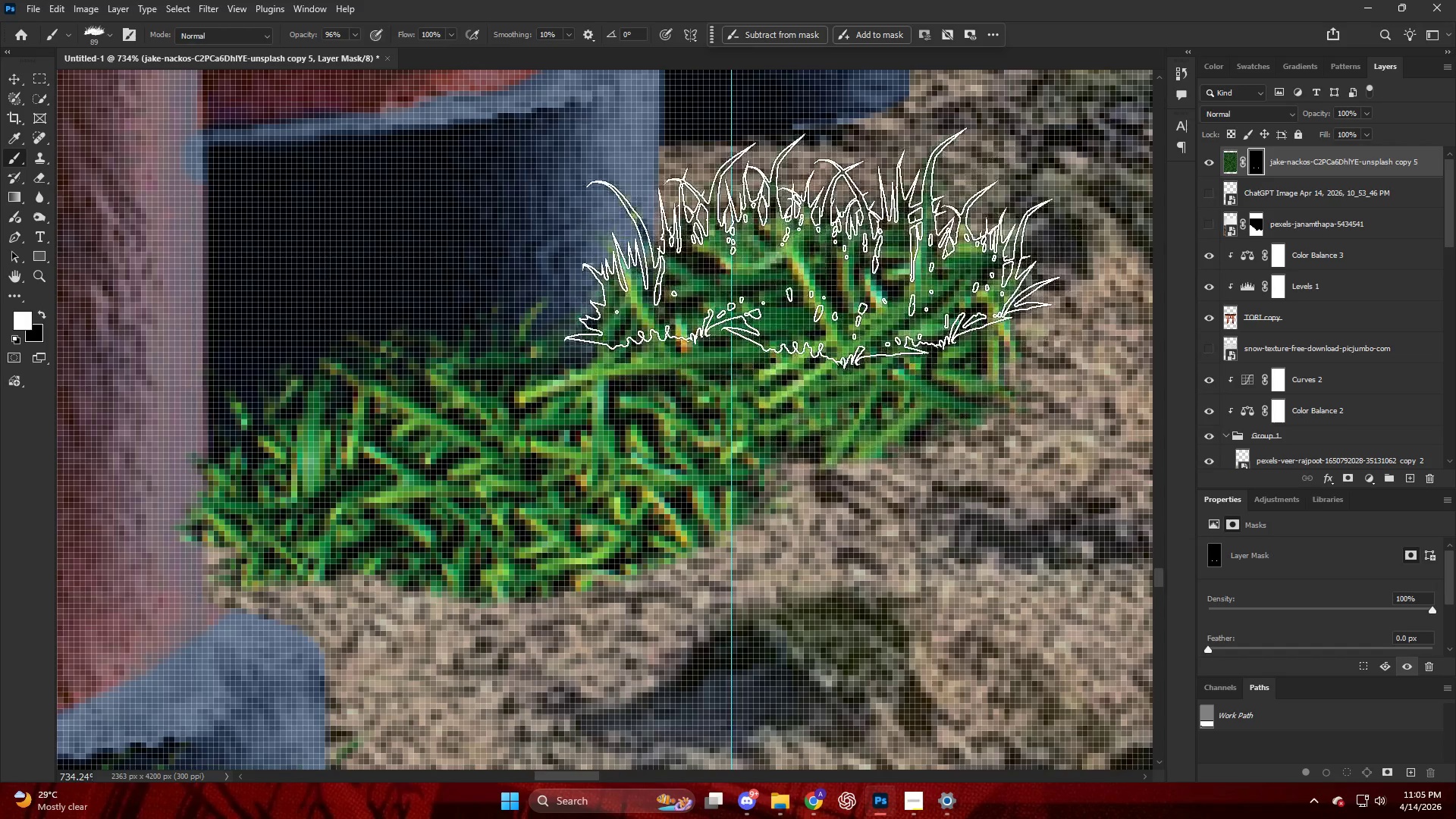 
left_click_drag(start_coordinate=[812, 248], to_coordinate=[820, 241])
 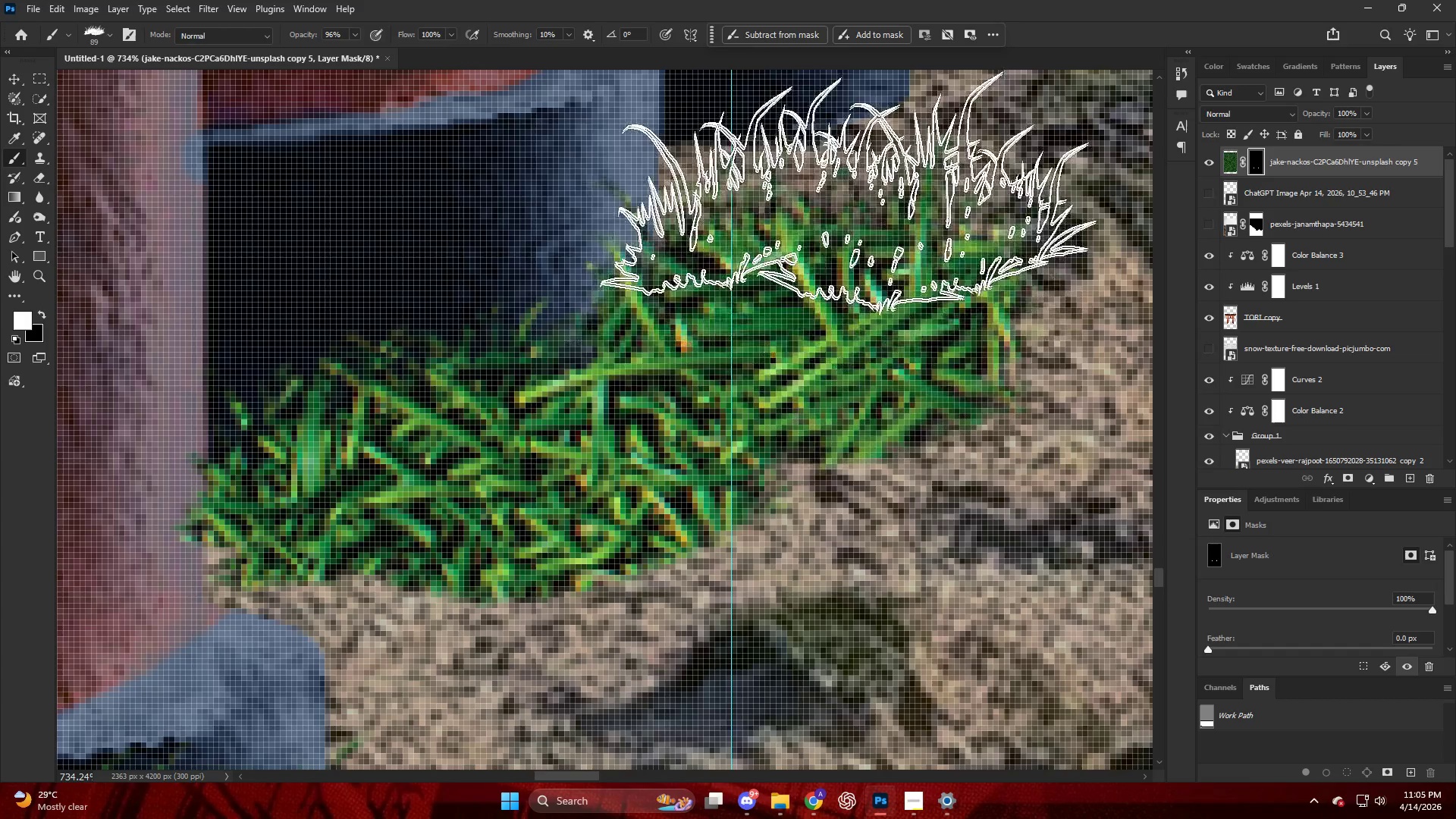 
left_click_drag(start_coordinate=[849, 187], to_coordinate=[852, 152])
 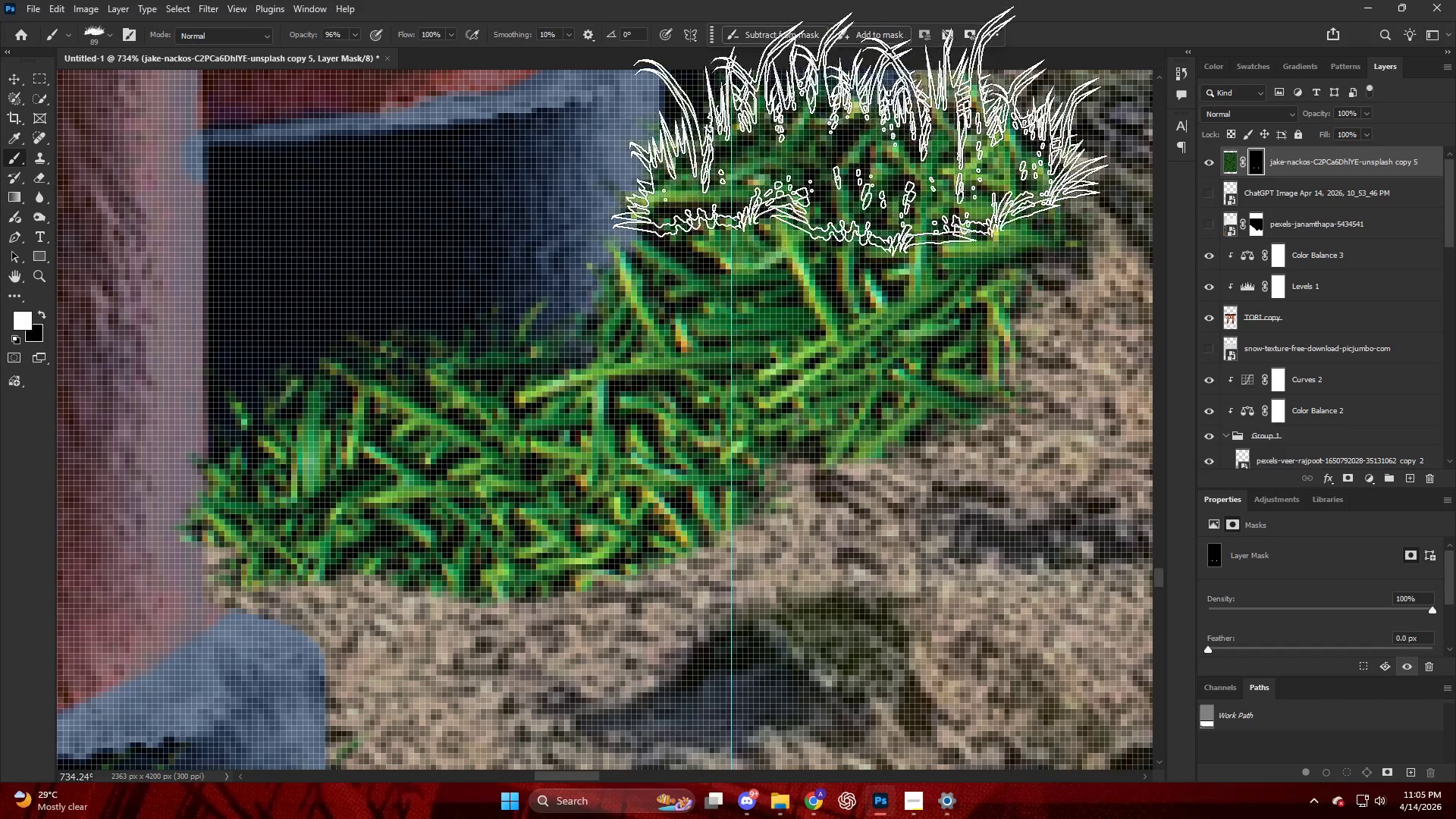 
key(Alt+AltLeft)
 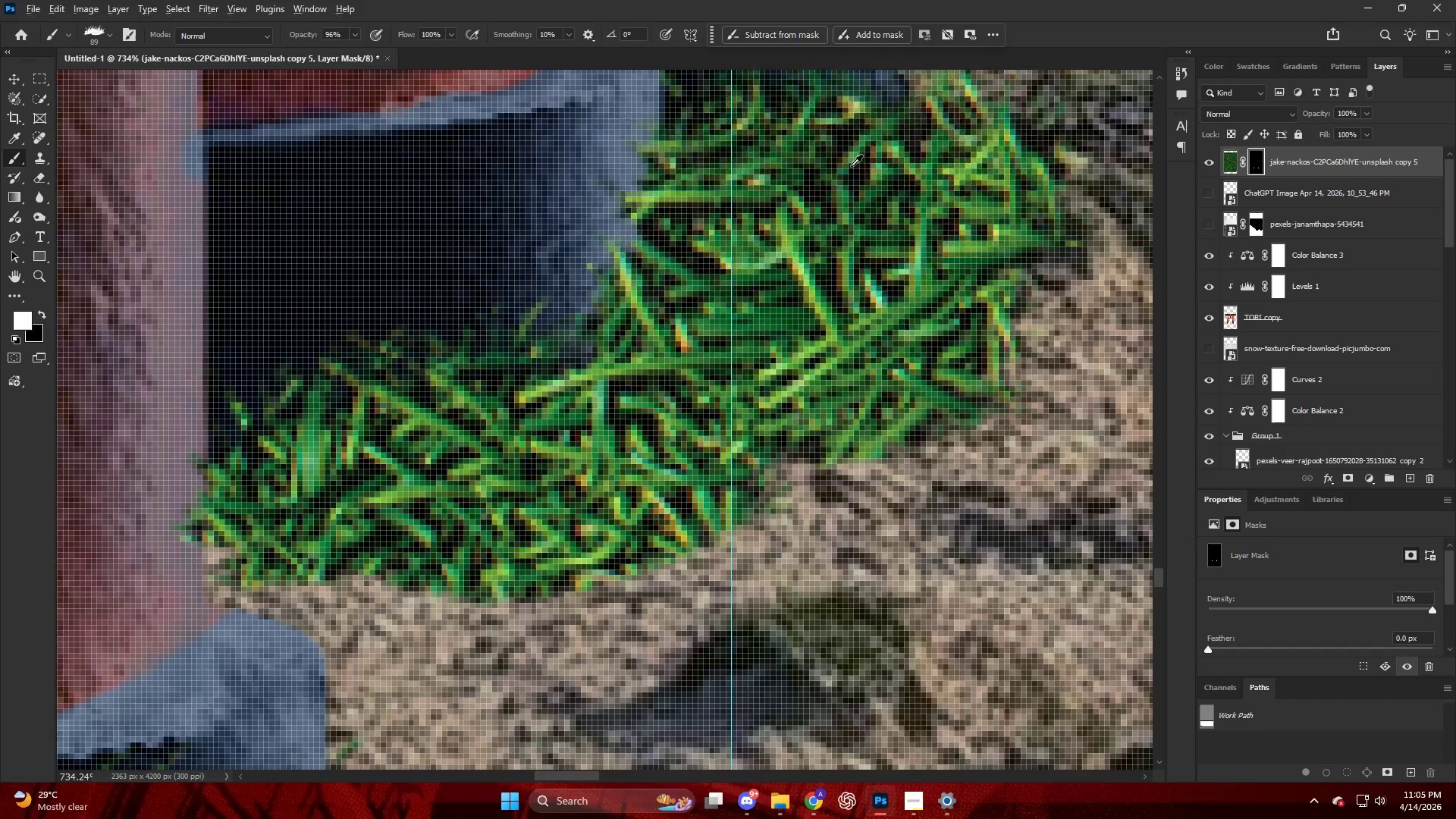 
hold_key(key=AltLeft, duration=0.56)
 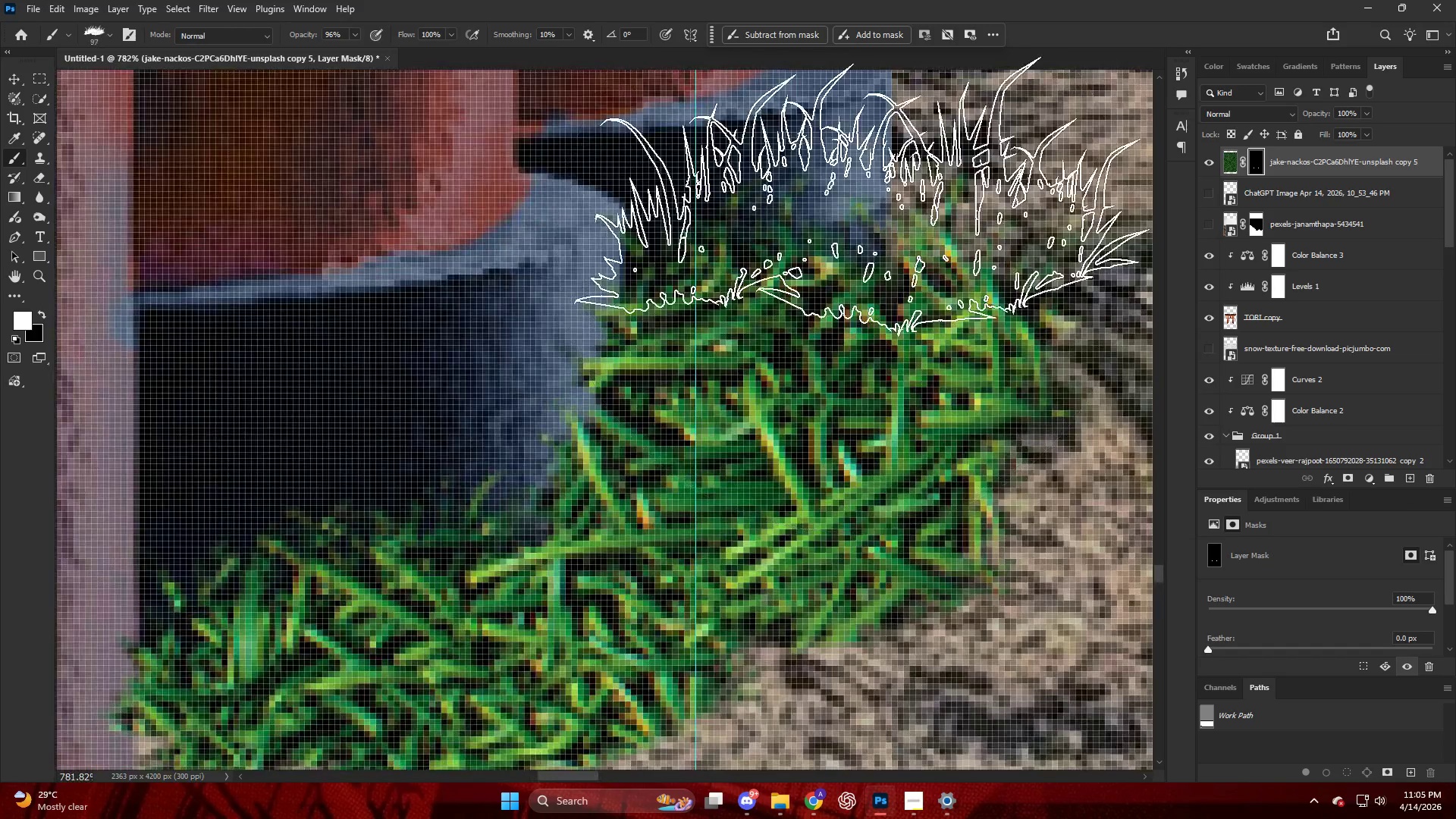 
left_click_drag(start_coordinate=[864, 194], to_coordinate=[882, 183])
 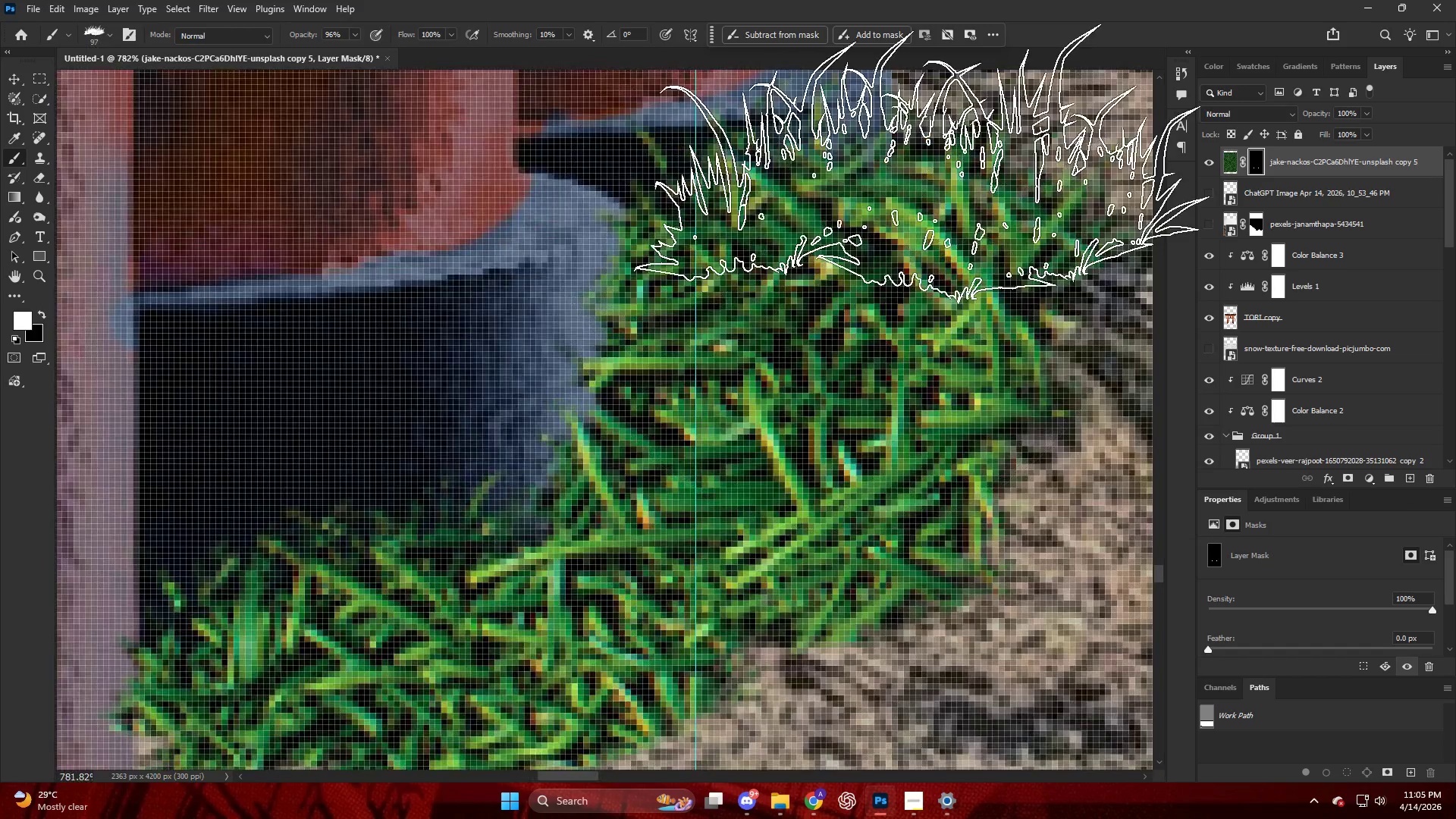 
scroll: coordinate [882, 233], scroll_direction: up, amount: 9.0
 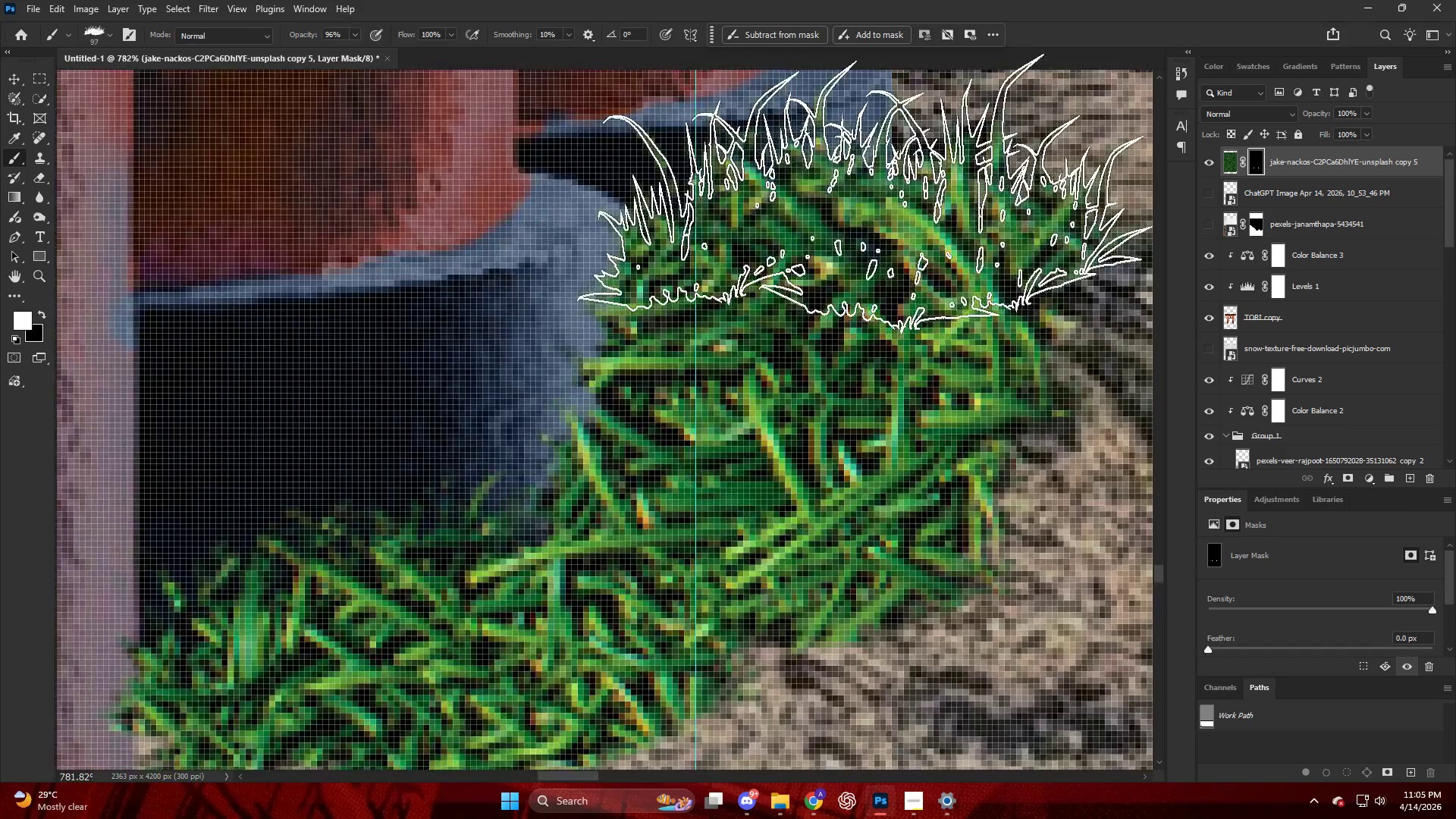 
double_click([924, 163])
 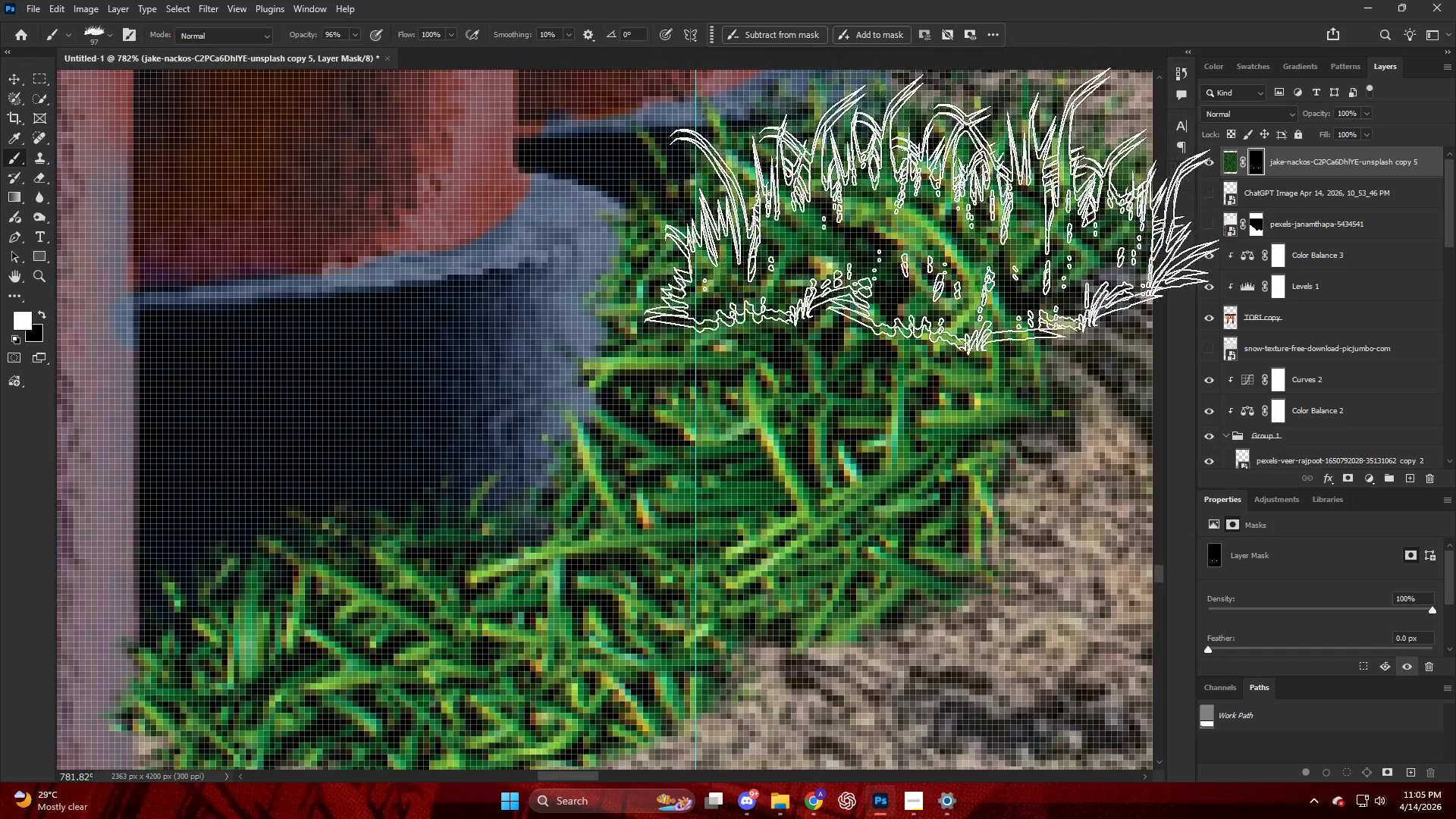 
hold_key(key=AltLeft, duration=1.19)
scroll: coordinate [818, 287], scroll_direction: down, amount: 34.0
 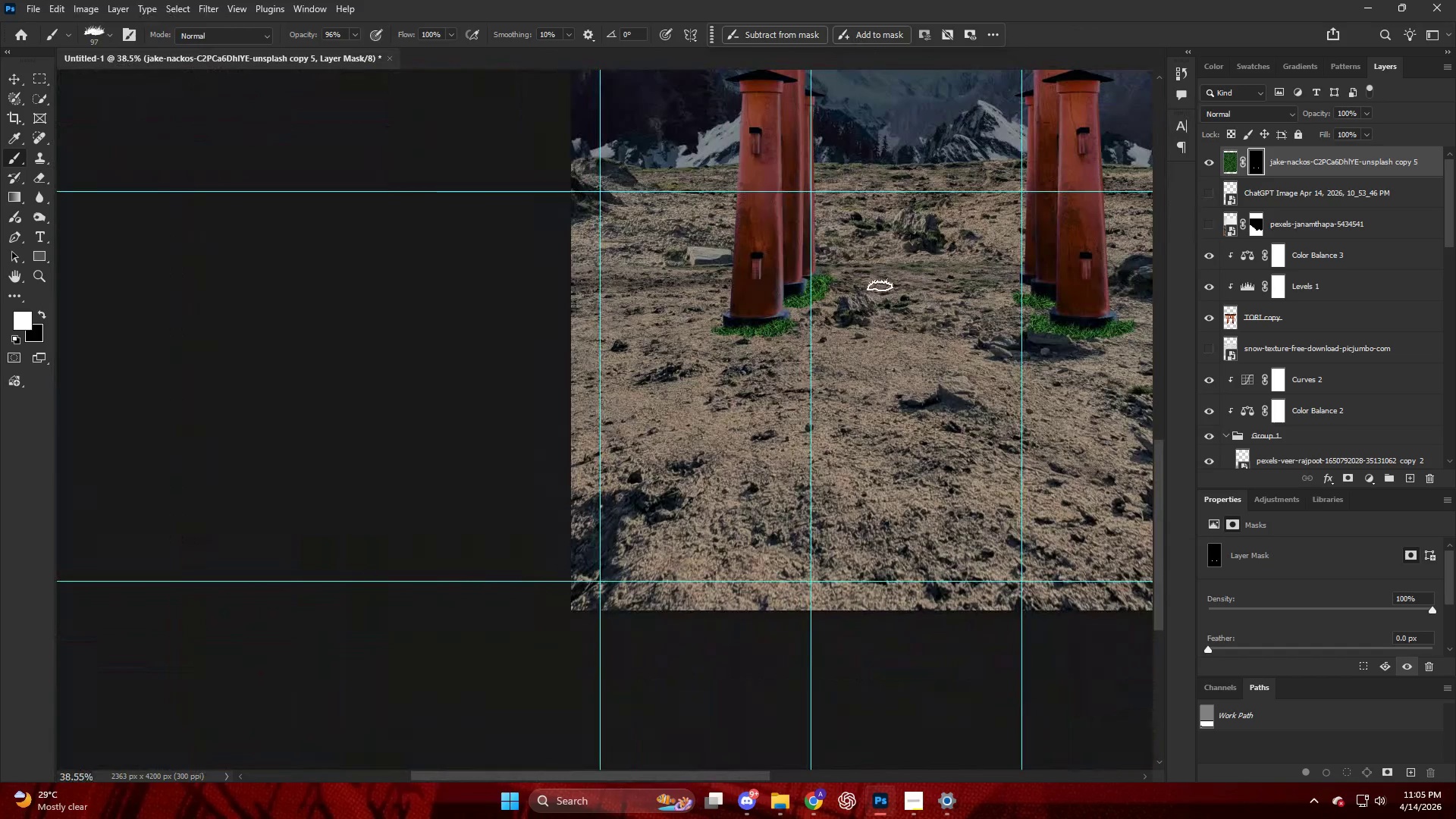 
hold_key(key=ControlLeft, duration=0.34)
hold_key(key=AltLeft, duration=1.2)
scroll: coordinate [899, 369], scroll_direction: up, amount: 12.0
 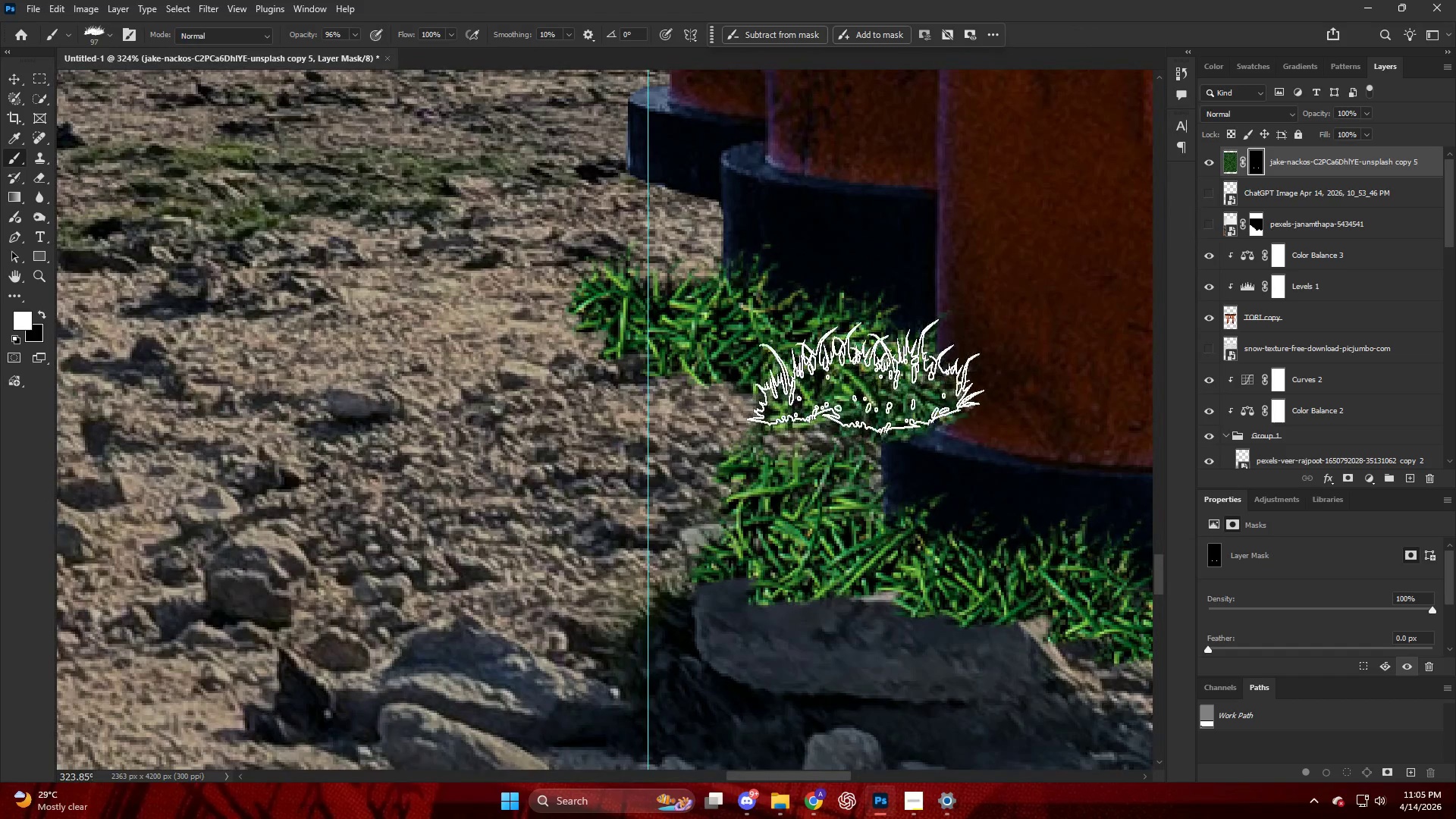 
key(Control+ControlLeft)
 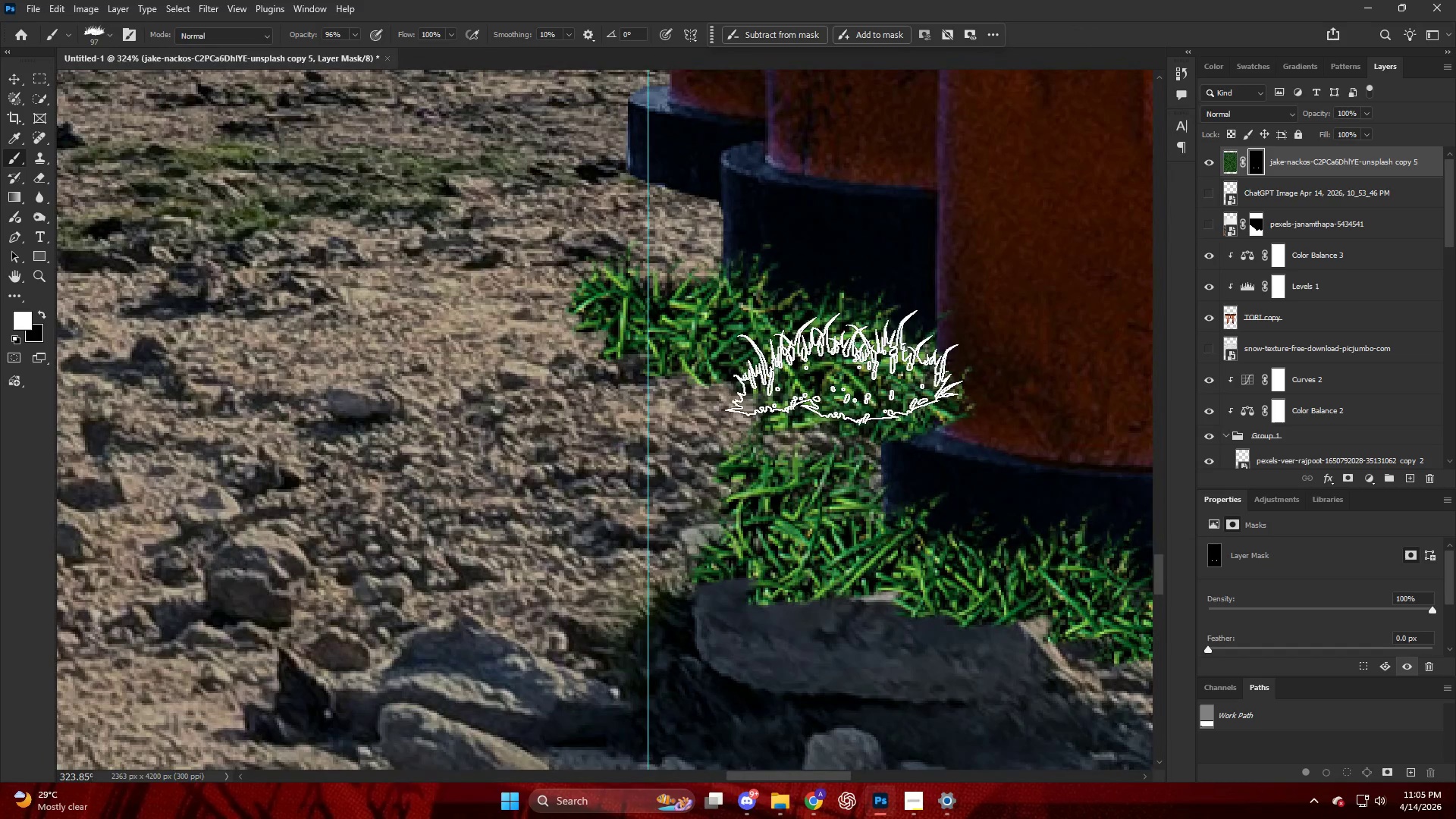 
key(Control+Z)
 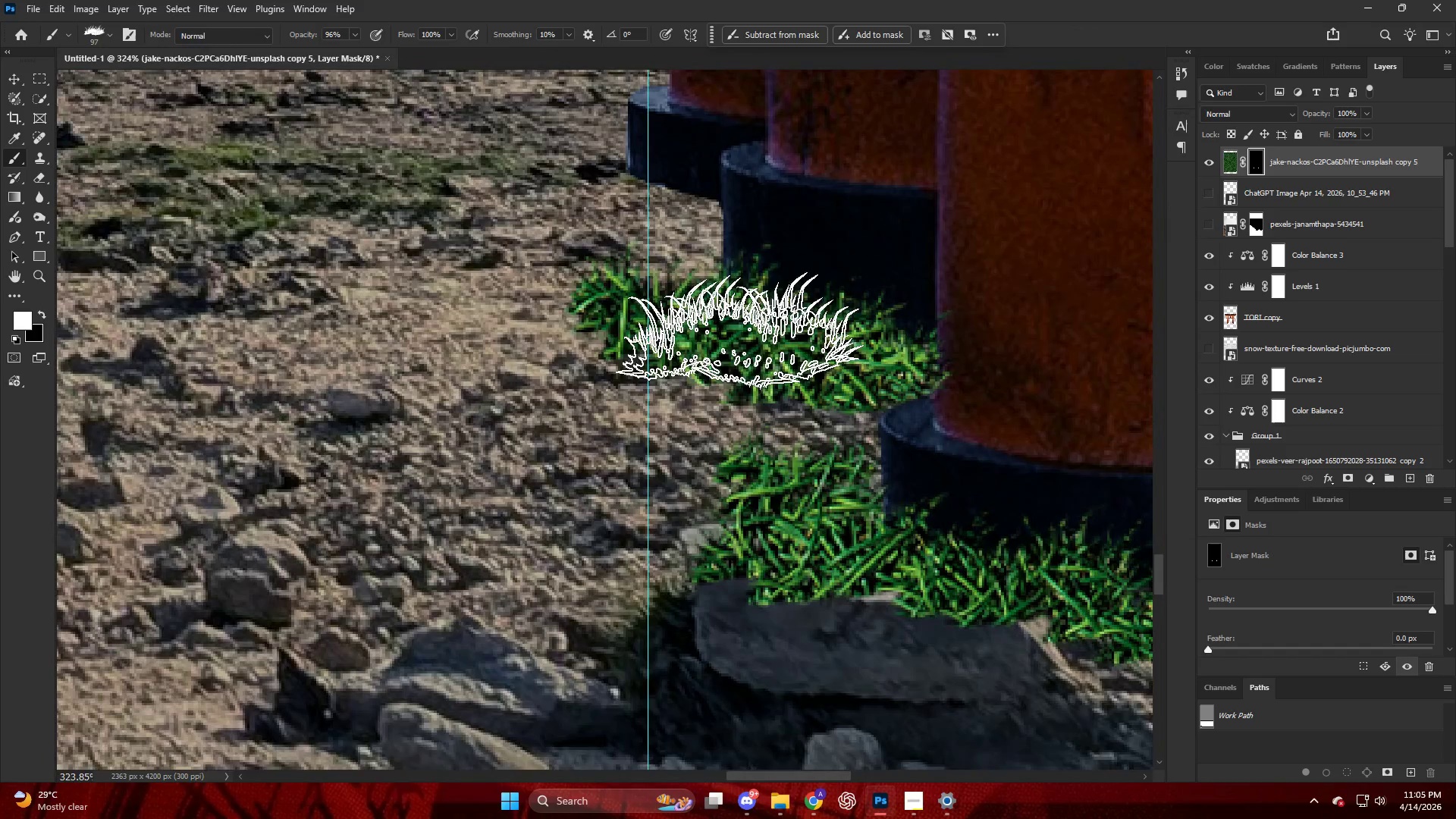 
scroll: coordinate [637, 299], scroll_direction: up, amount: 5.0
 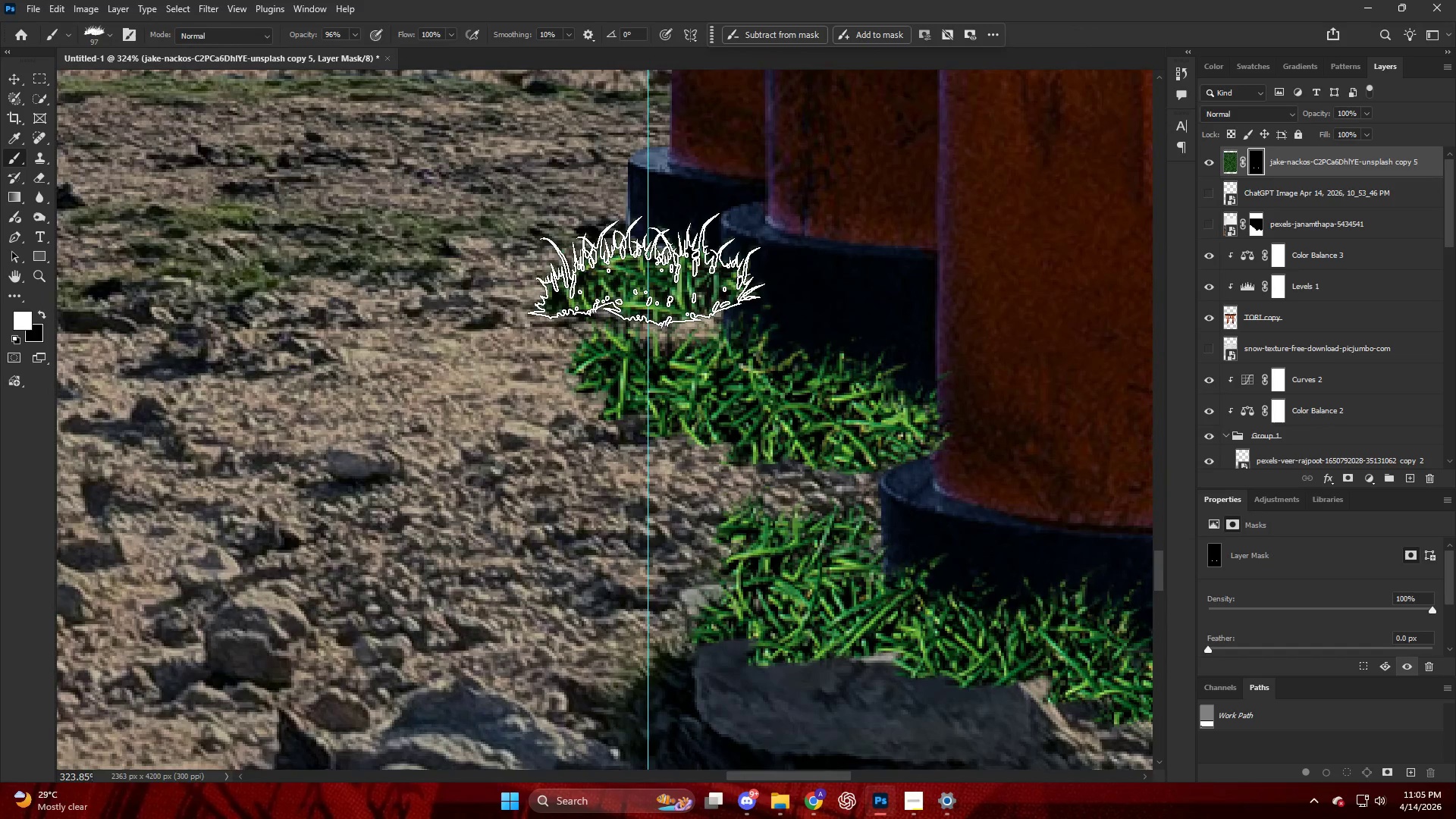 
left_click_drag(start_coordinate=[623, 240], to_coordinate=[611, 234])
 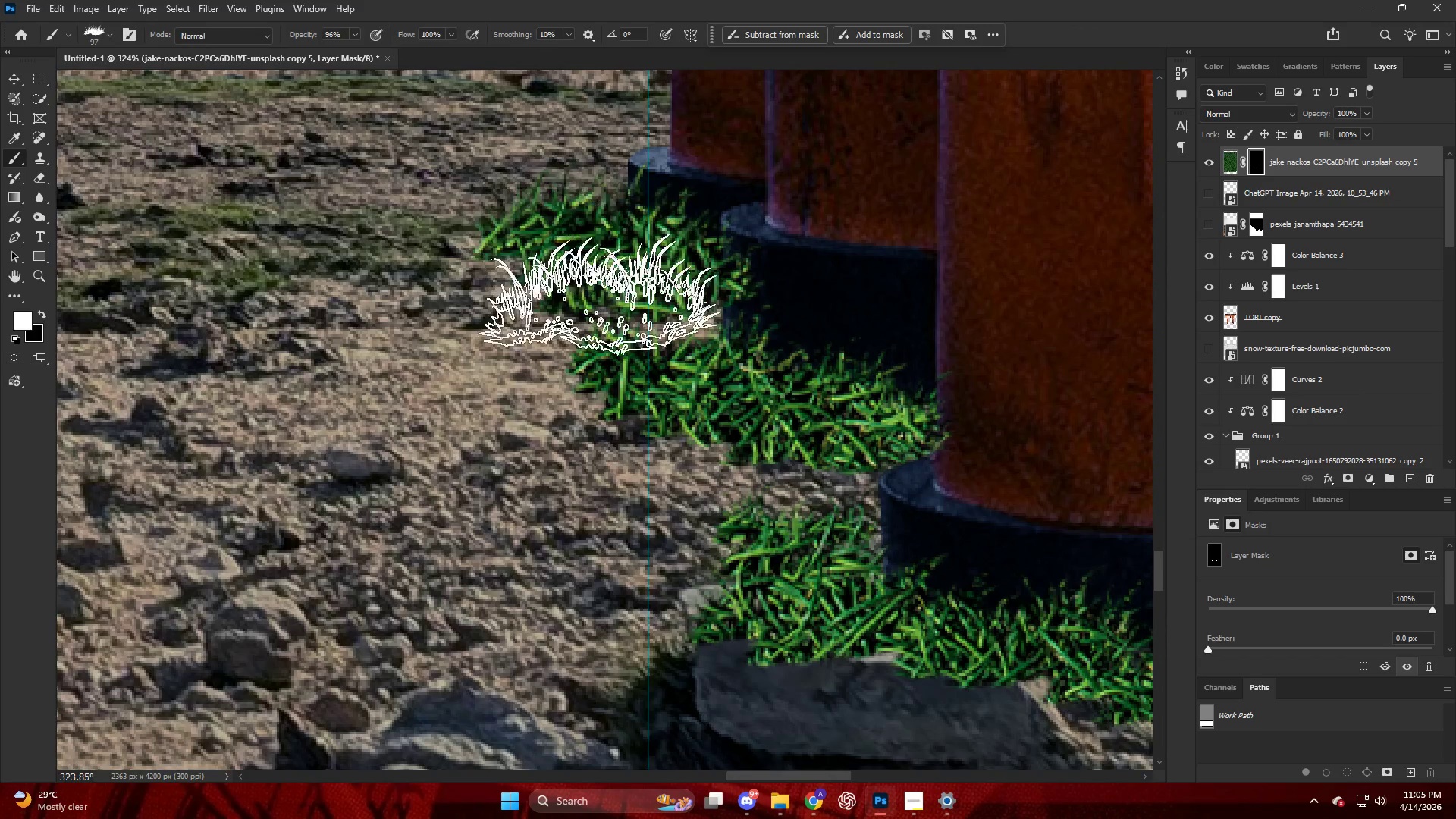 
left_click_drag(start_coordinate=[625, 306], to_coordinate=[628, 312])
 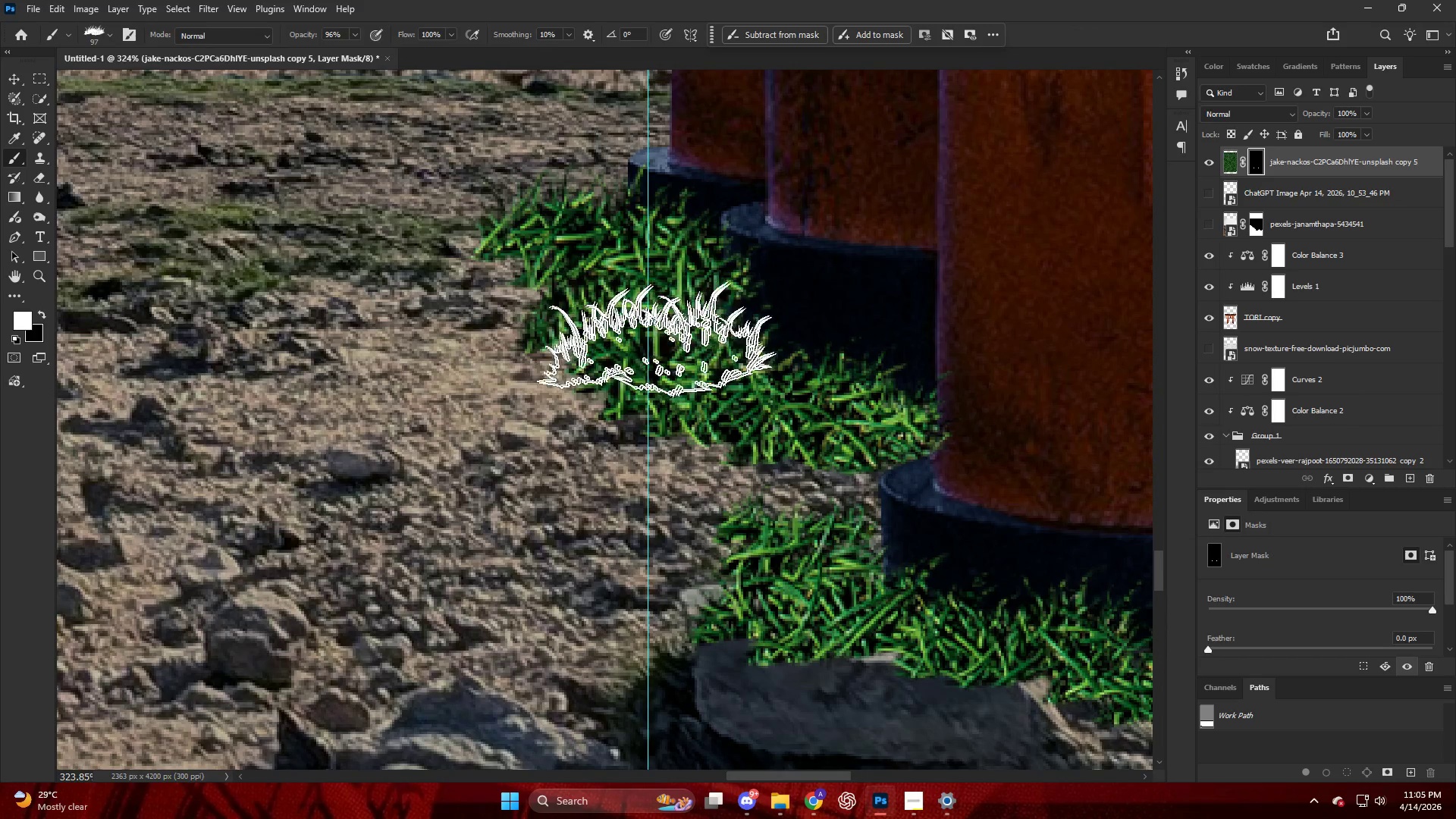 
left_click_drag(start_coordinate=[661, 345], to_coordinate=[667, 350])
 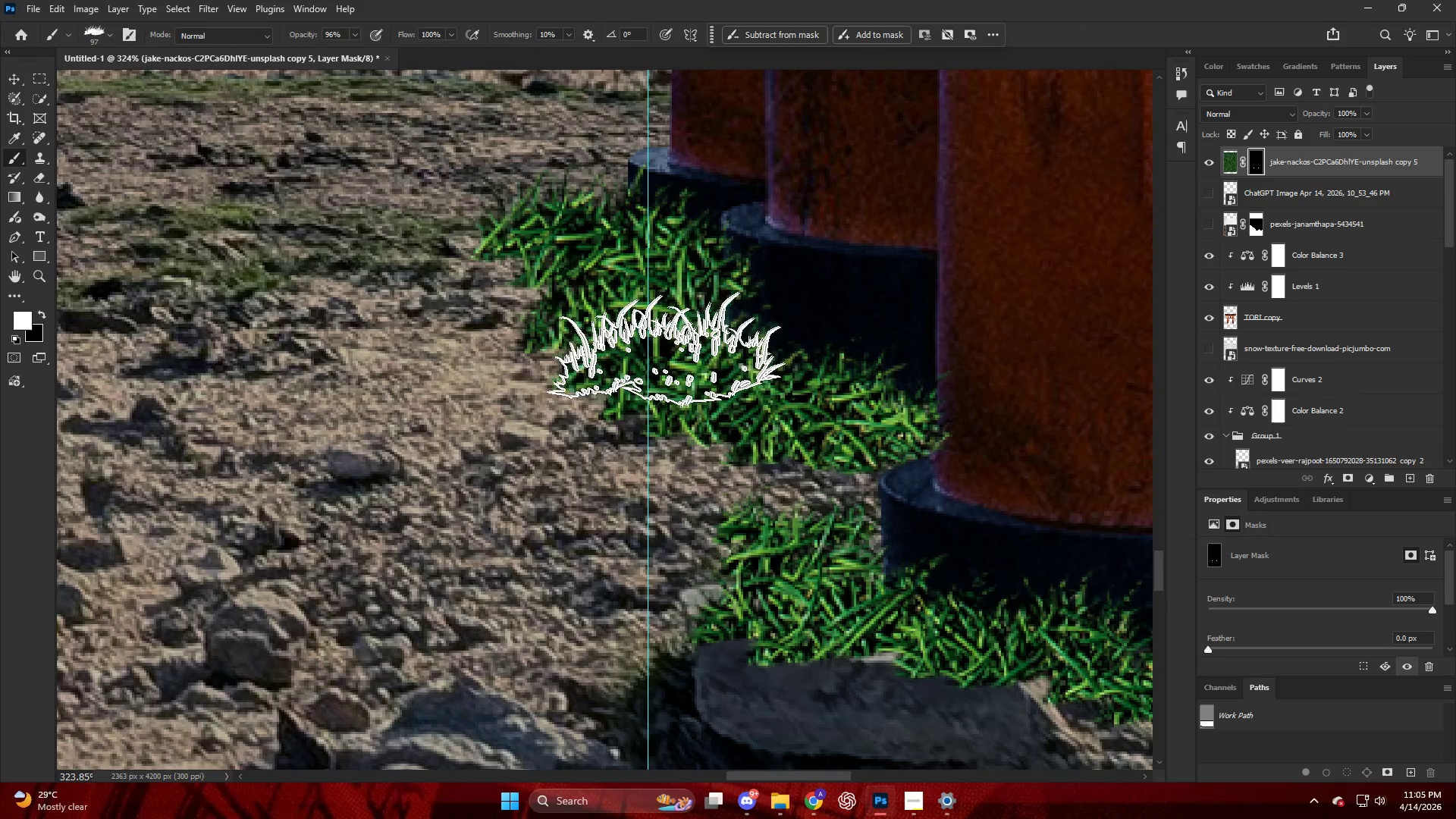 
left_click_drag(start_coordinate=[672, 353], to_coordinate=[673, 356])
 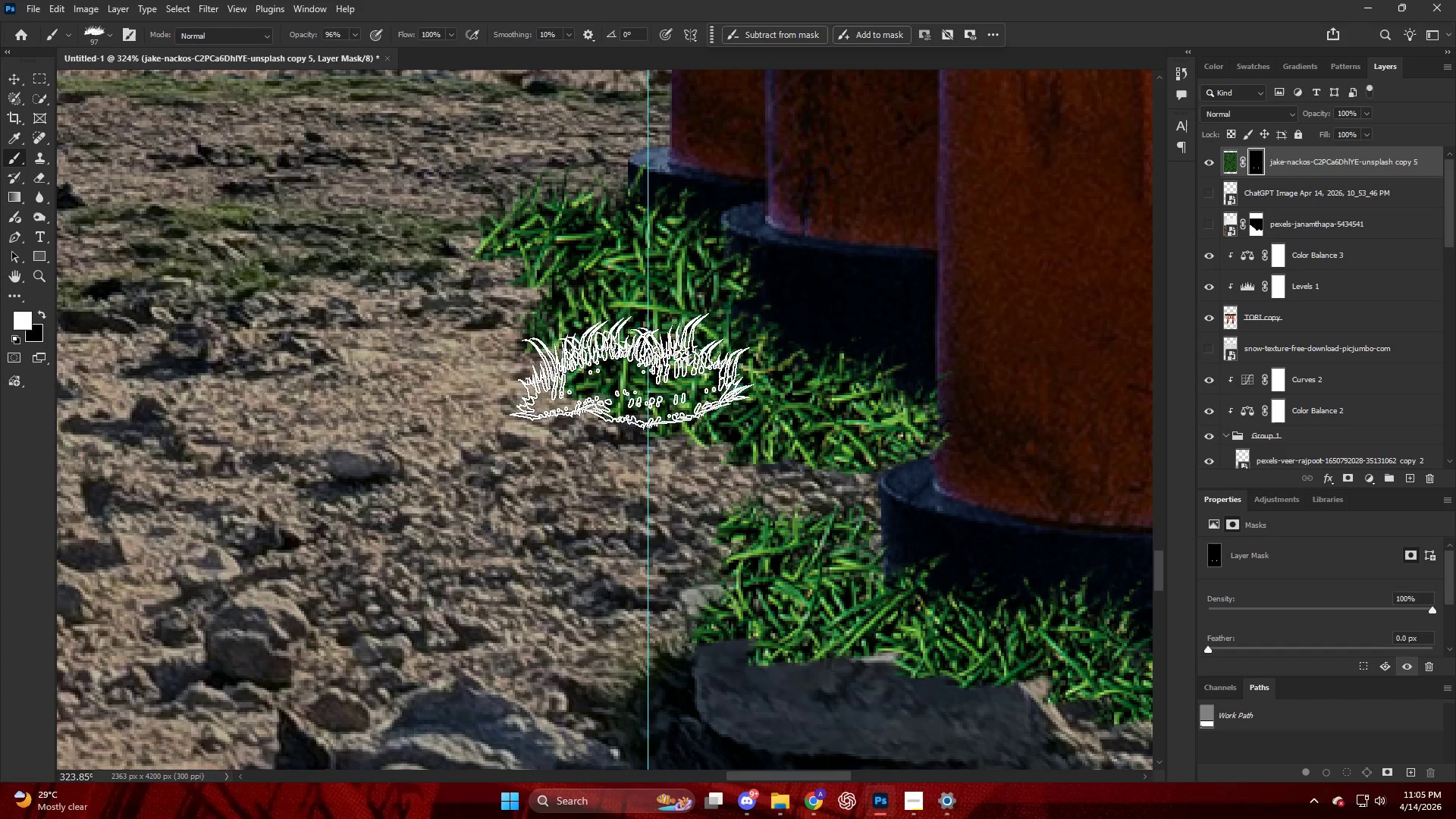 
hold_key(key=AltLeft, duration=0.52)
 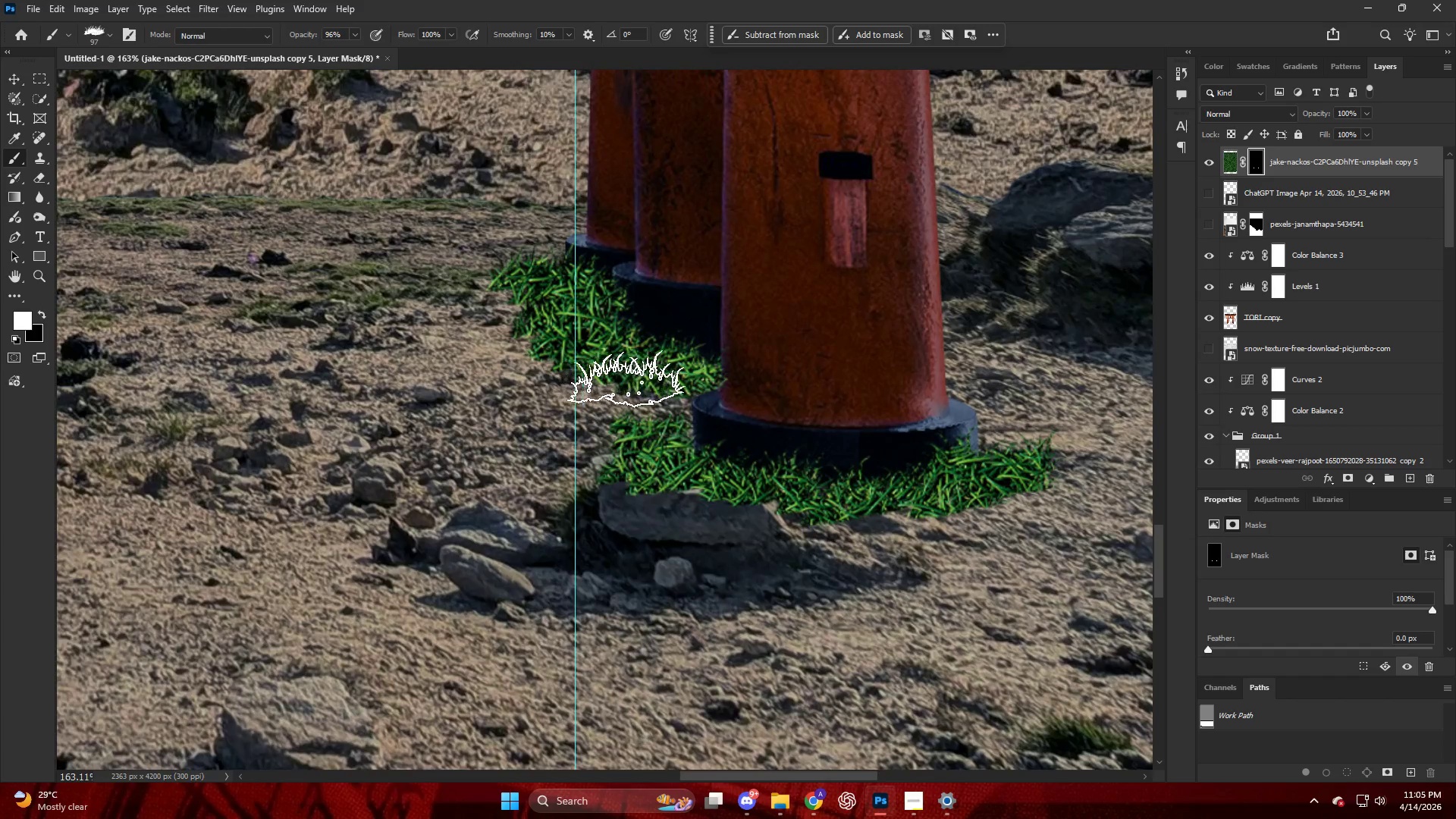 
key(Alt+AltLeft)
 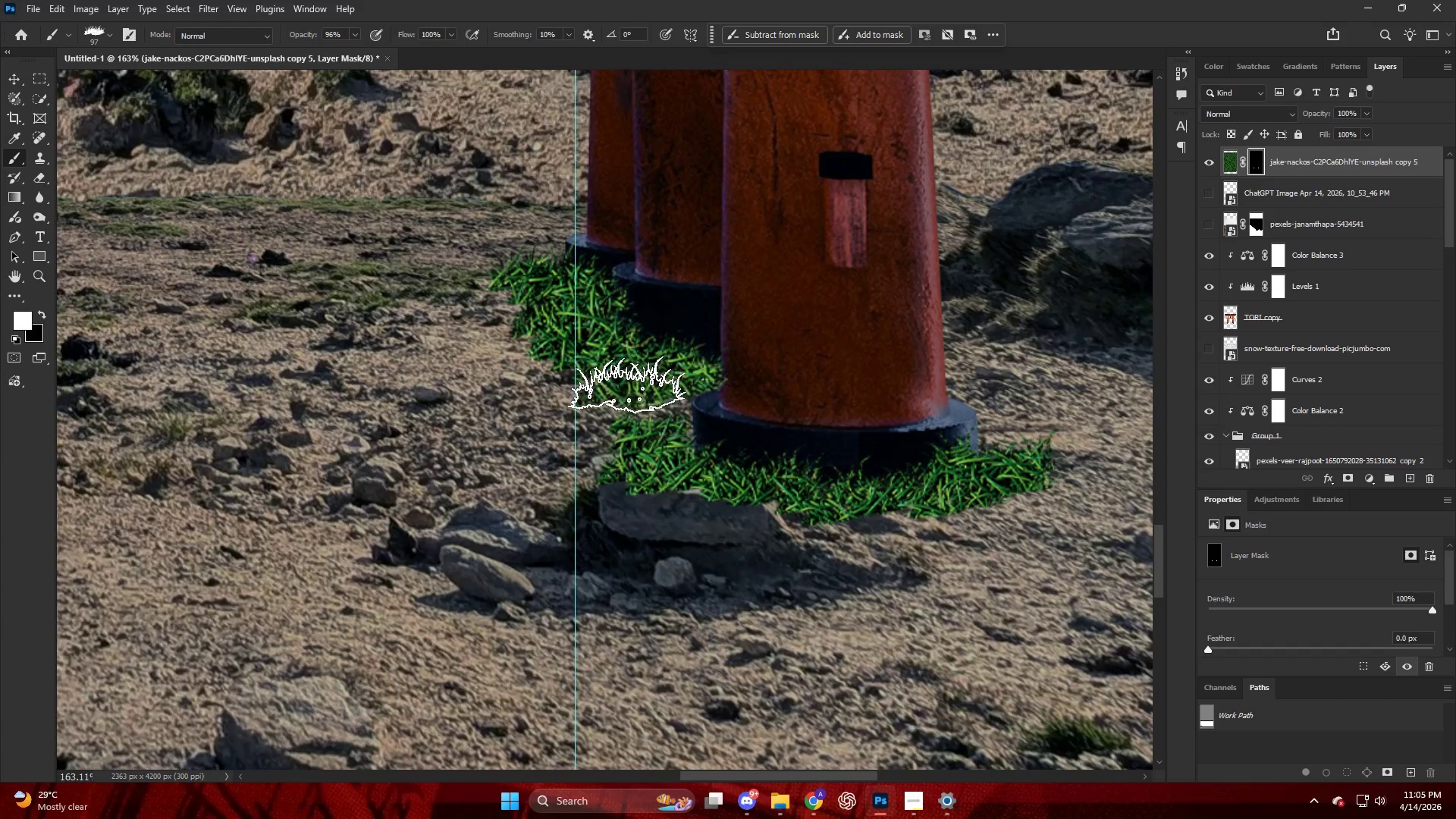 
scroll: coordinate [610, 373], scroll_direction: down, amount: 8.0
 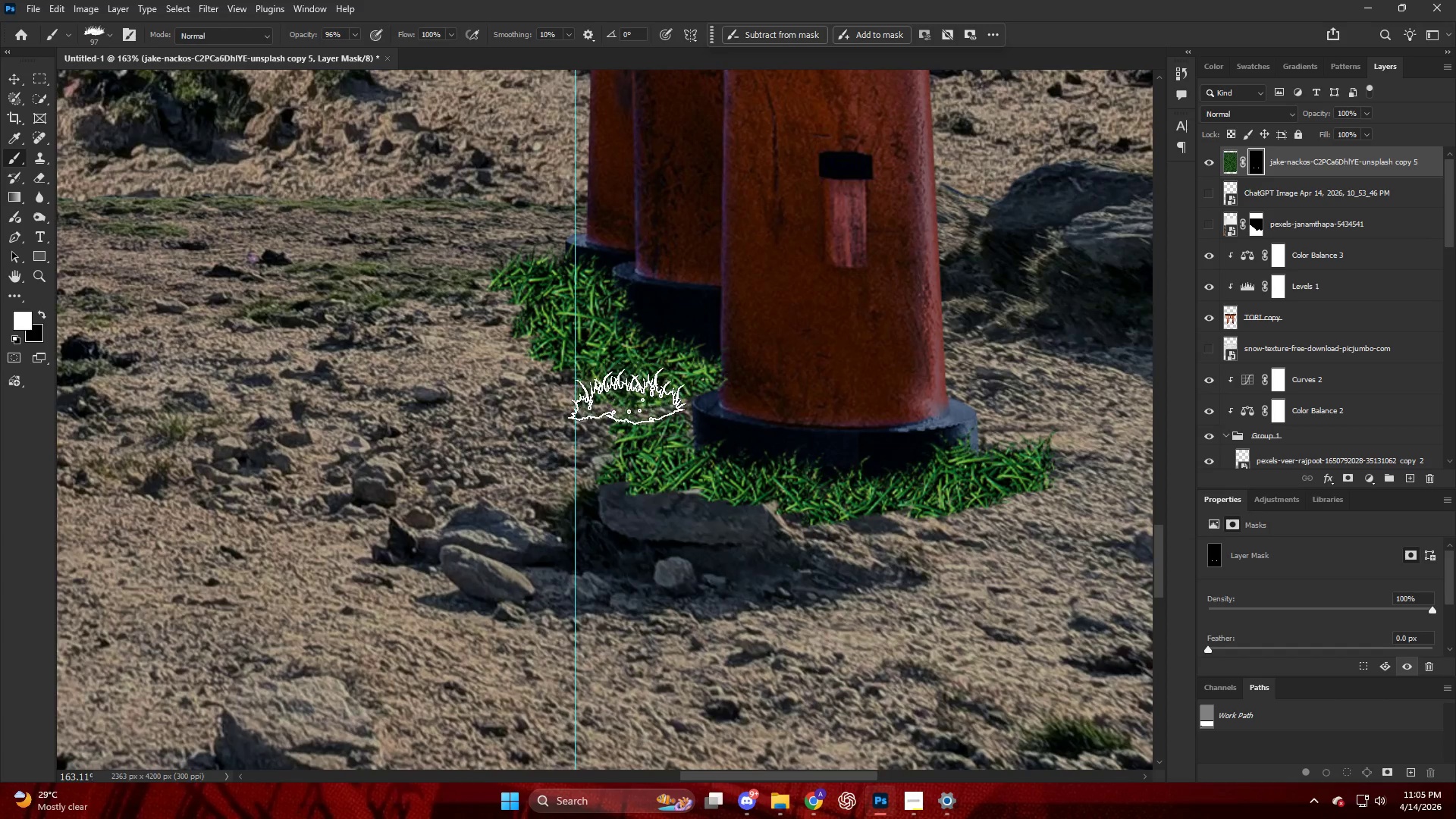 
left_click_drag(start_coordinate=[631, 413], to_coordinate=[632, 418])
 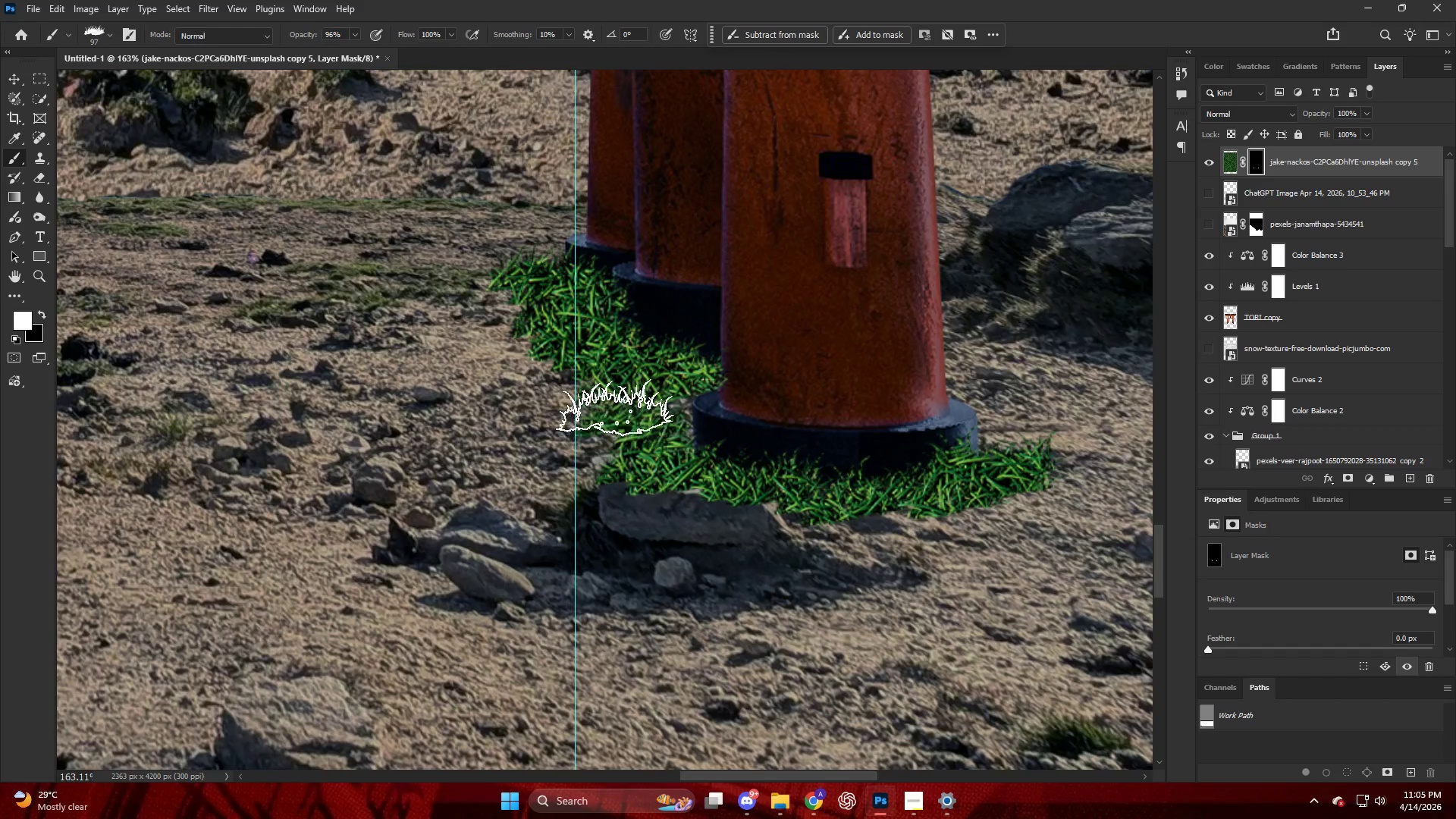 
hold_key(key=AltLeft, duration=0.77)
scroll: coordinate [572, 350], scroll_direction: down, amount: 14.0
 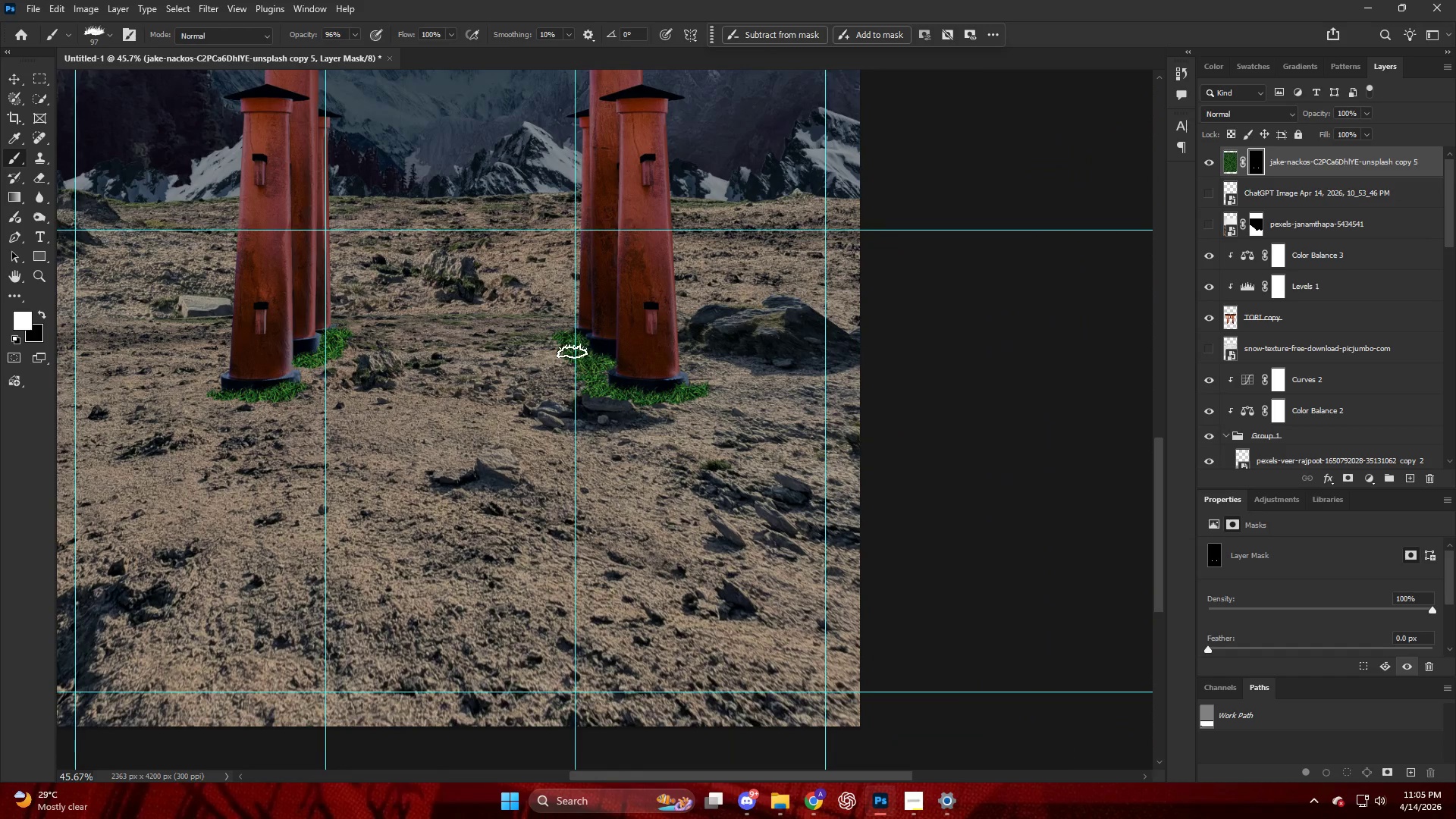 
hold_key(key=ControlLeft, duration=0.52)
 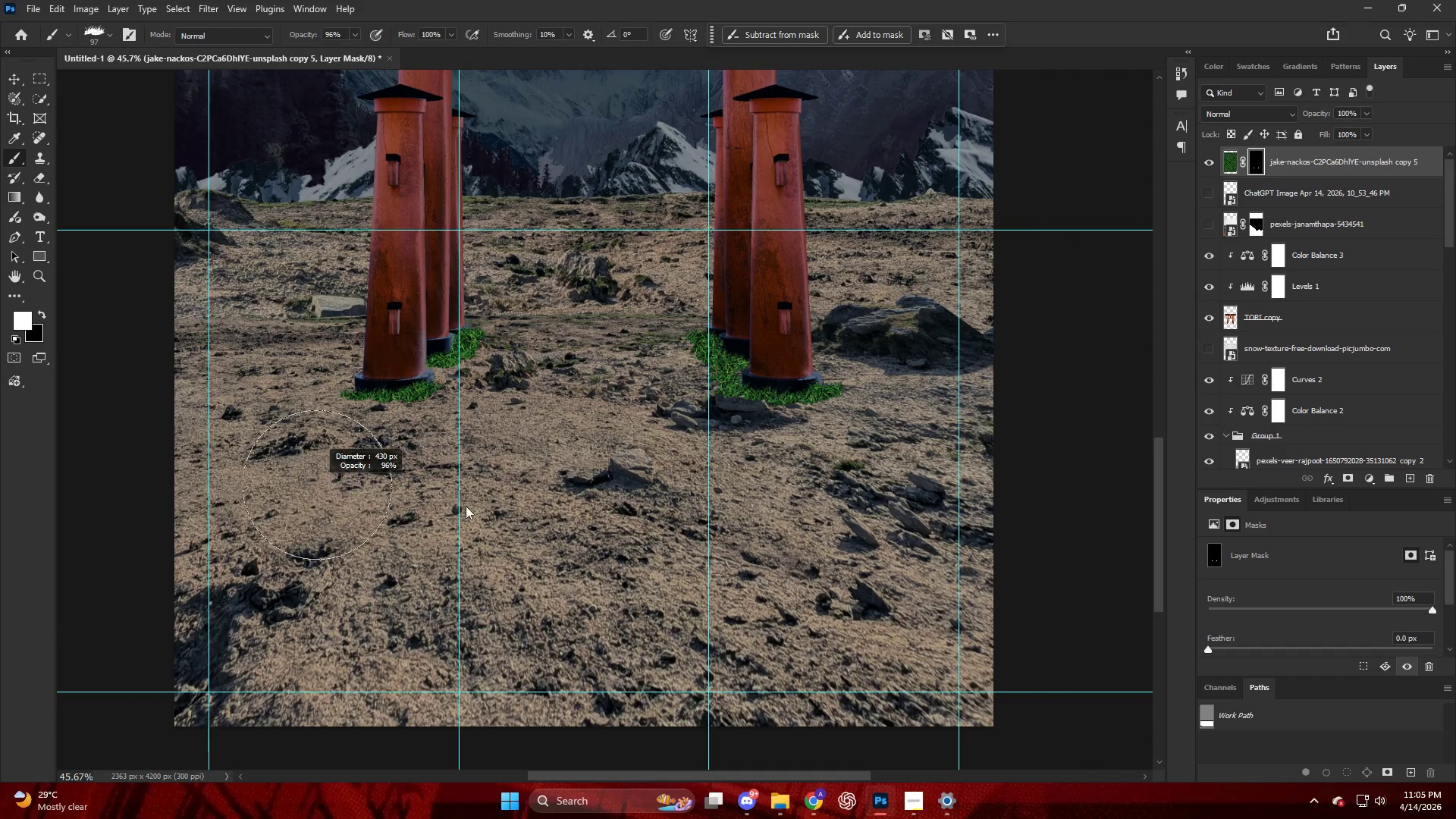 
hold_key(key=AltLeft, duration=0.48)
 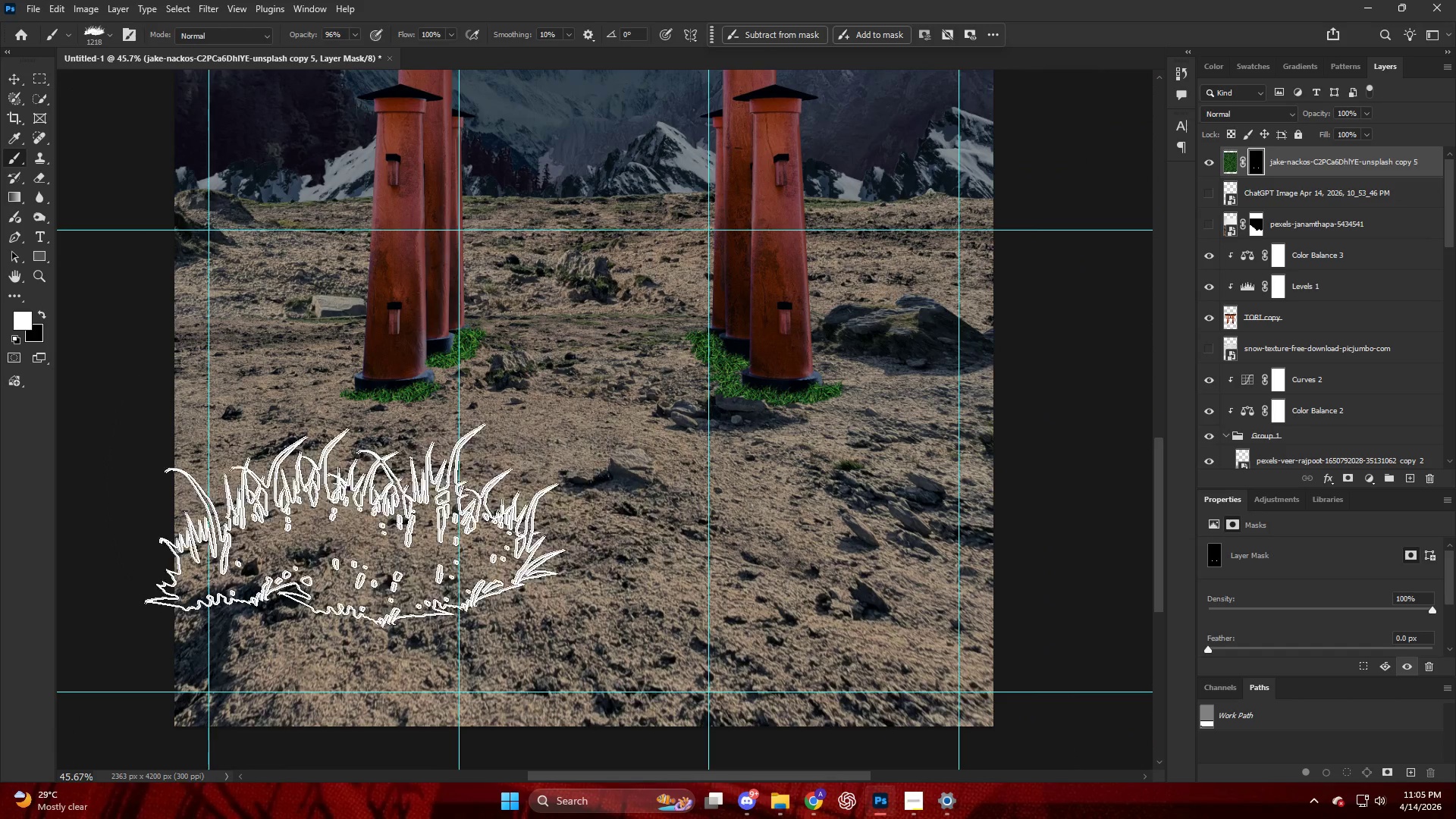 
scroll: coordinate [533, 388], scroll_direction: up, amount: 11.0
 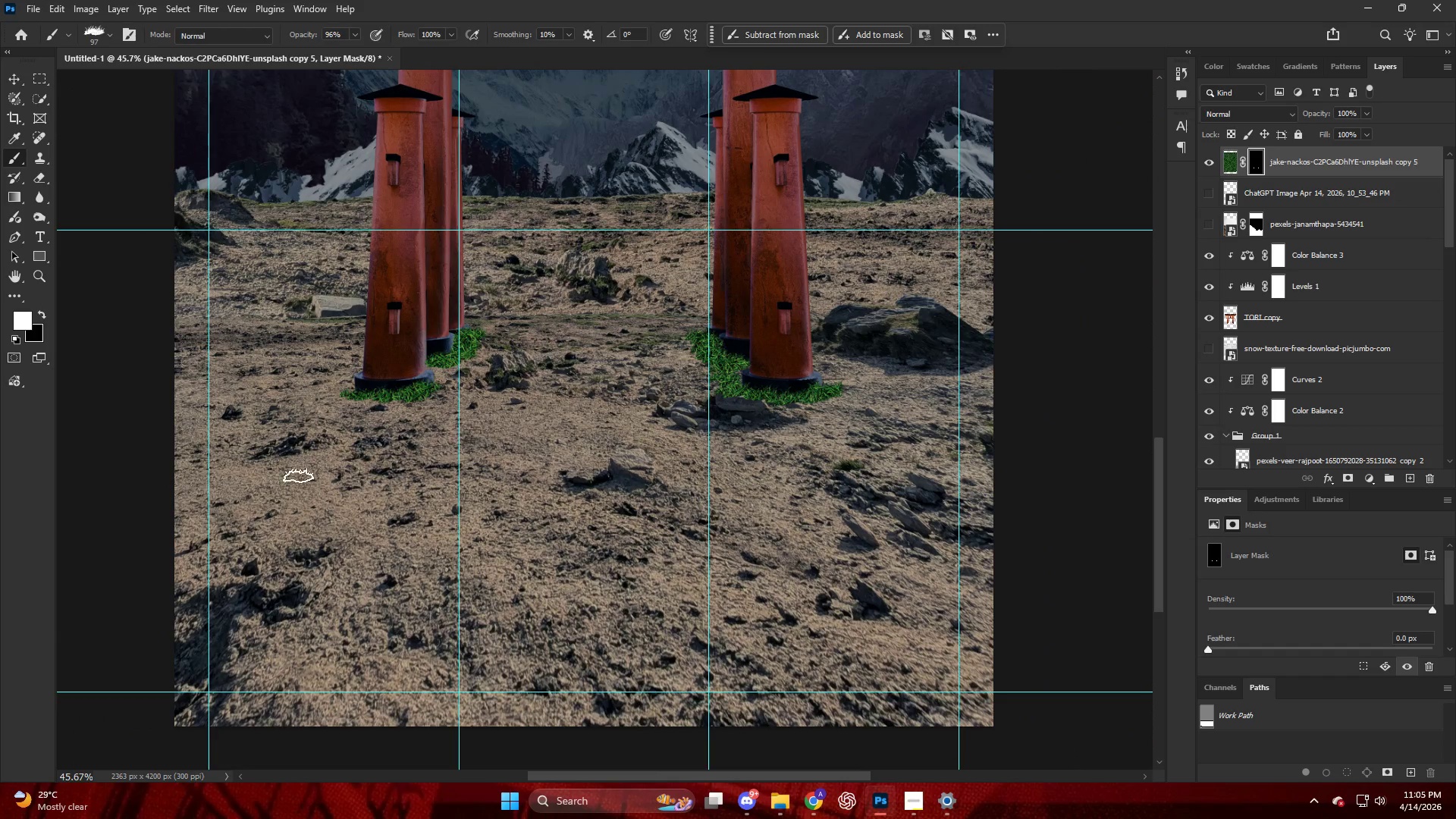 
key(Alt+AltLeft)
 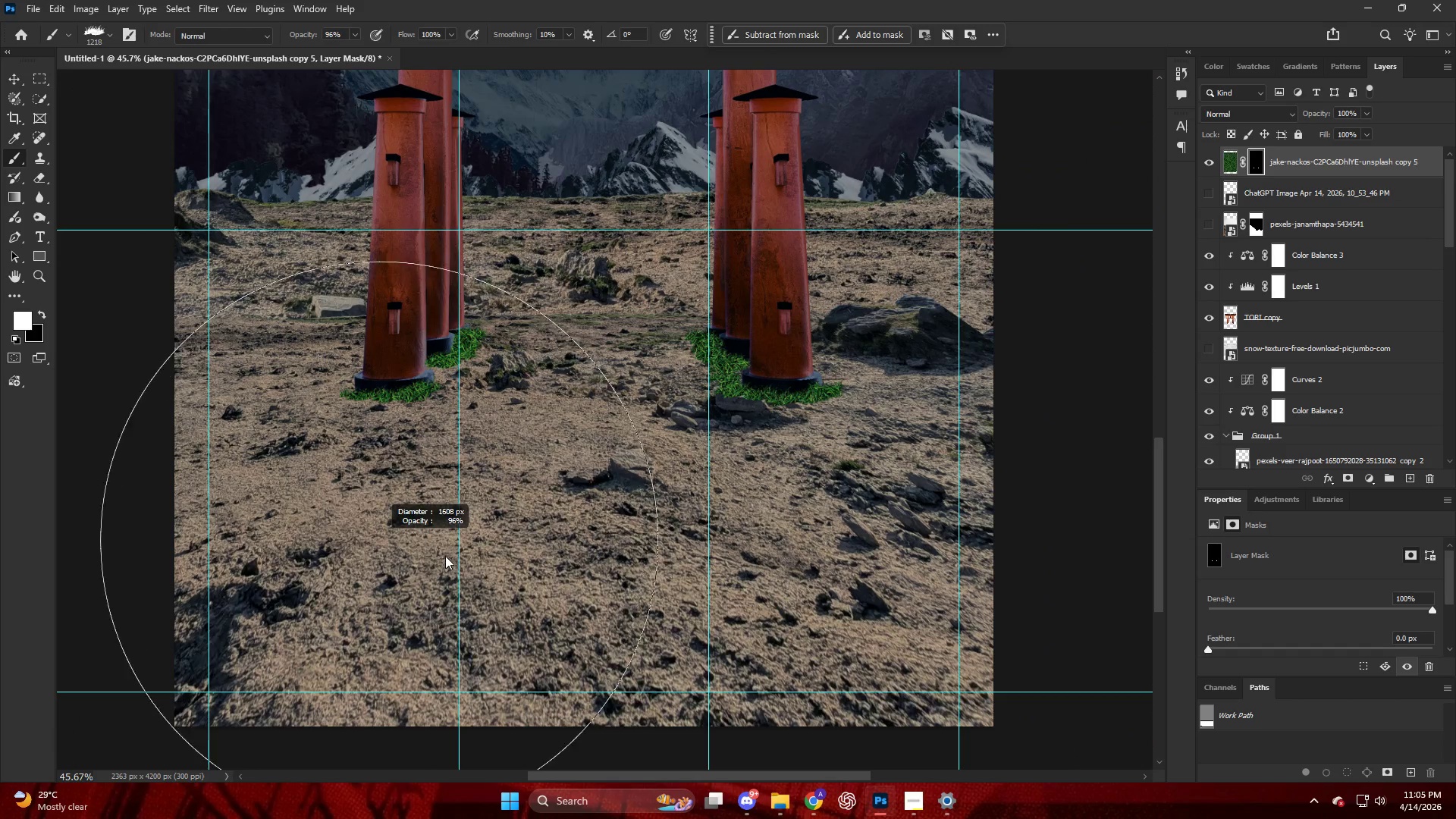 
left_click_drag(start_coordinate=[450, 562], to_coordinate=[412, 642])
 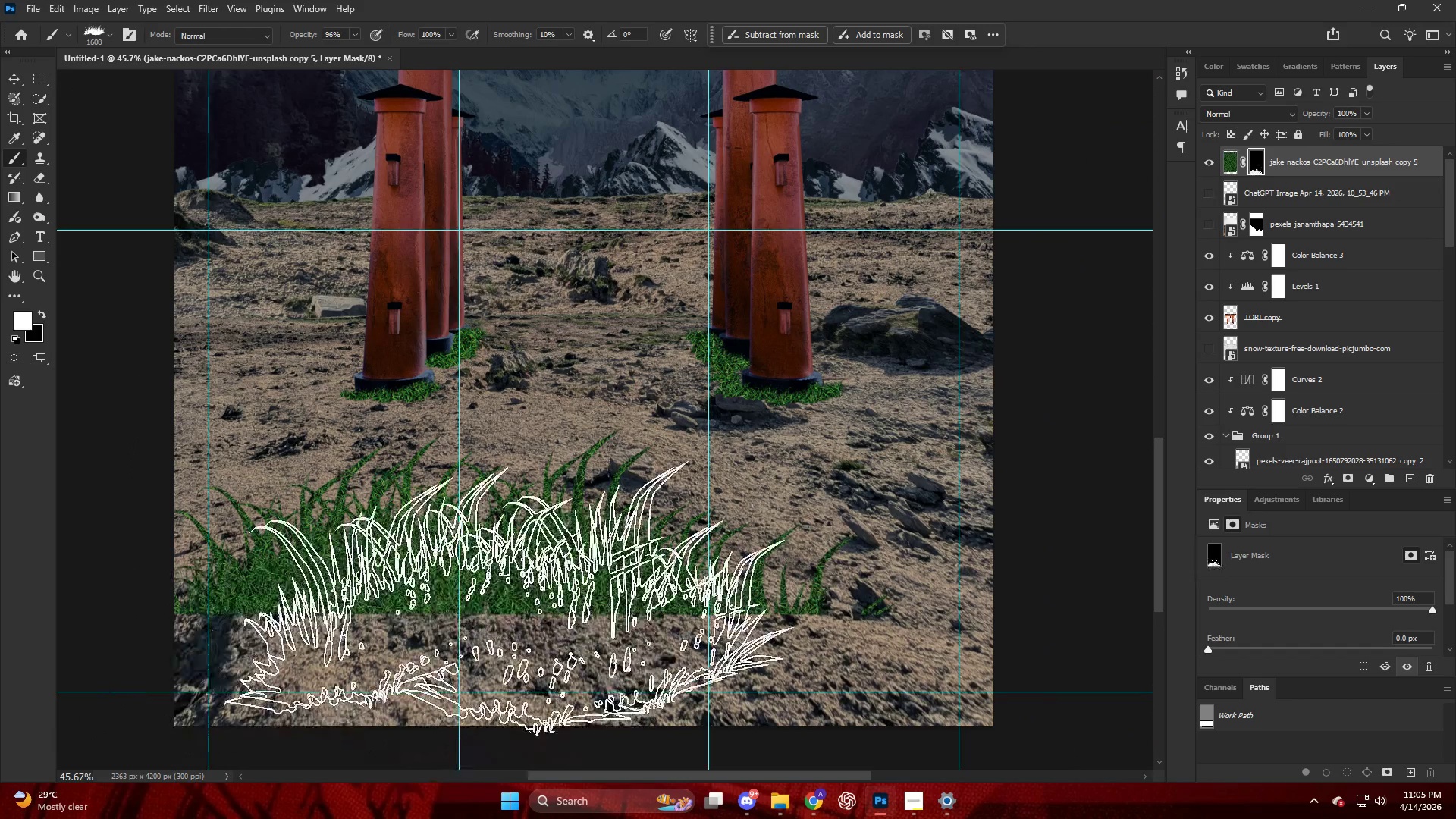 
left_click_drag(start_coordinate=[508, 599], to_coordinate=[102, 522])
 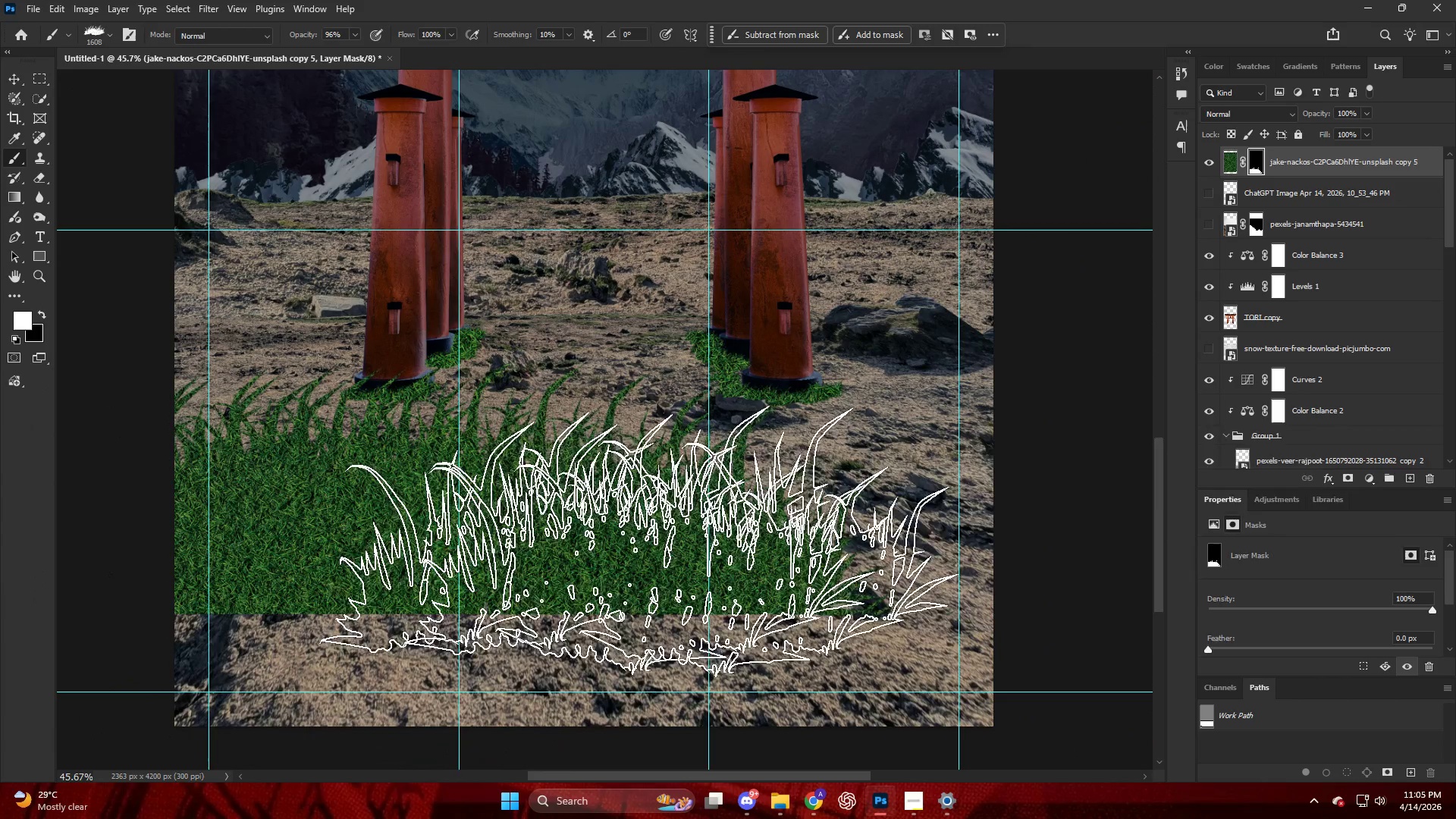 
key(Control+Z)
 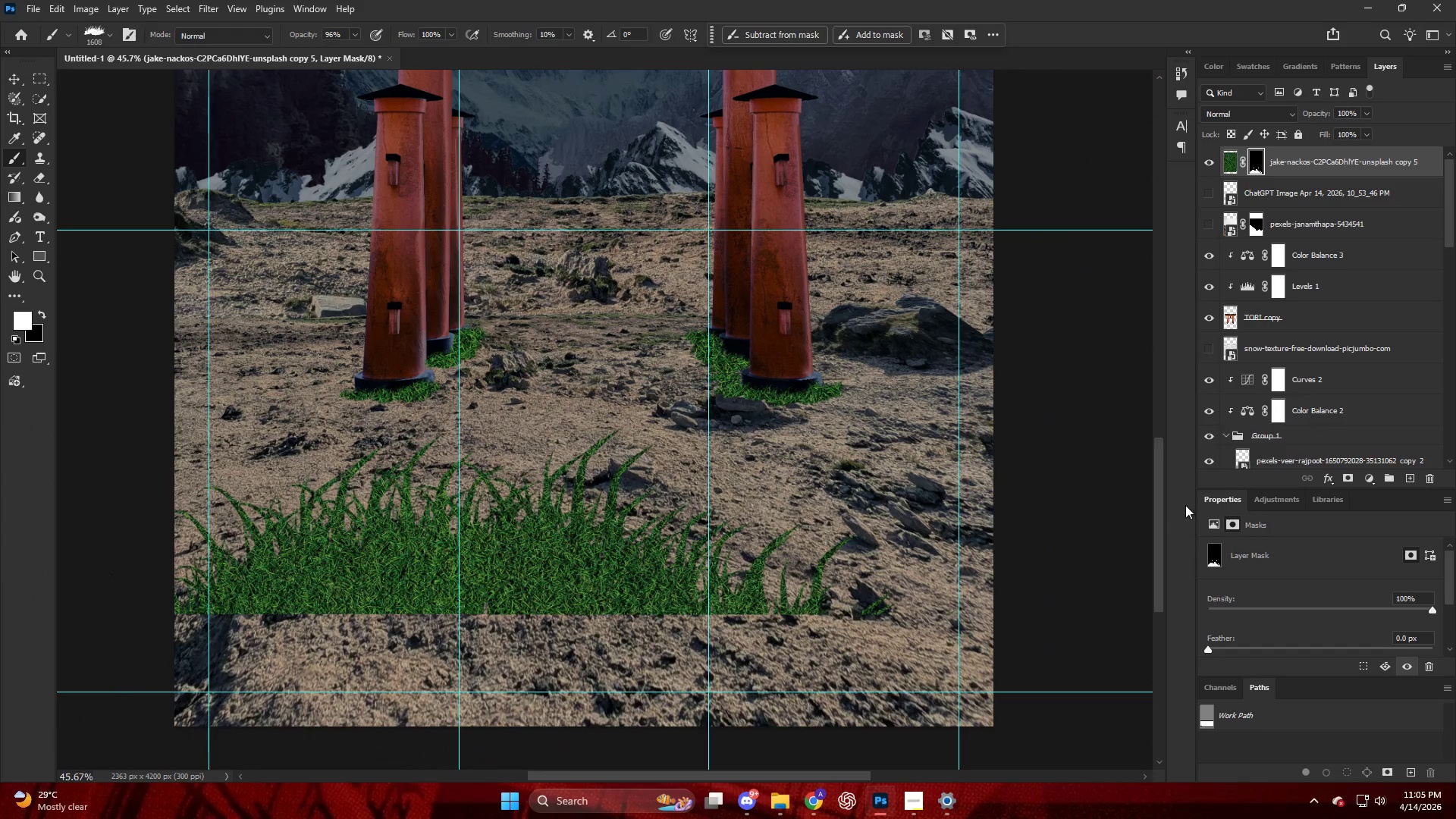 
key(Control+Z)
 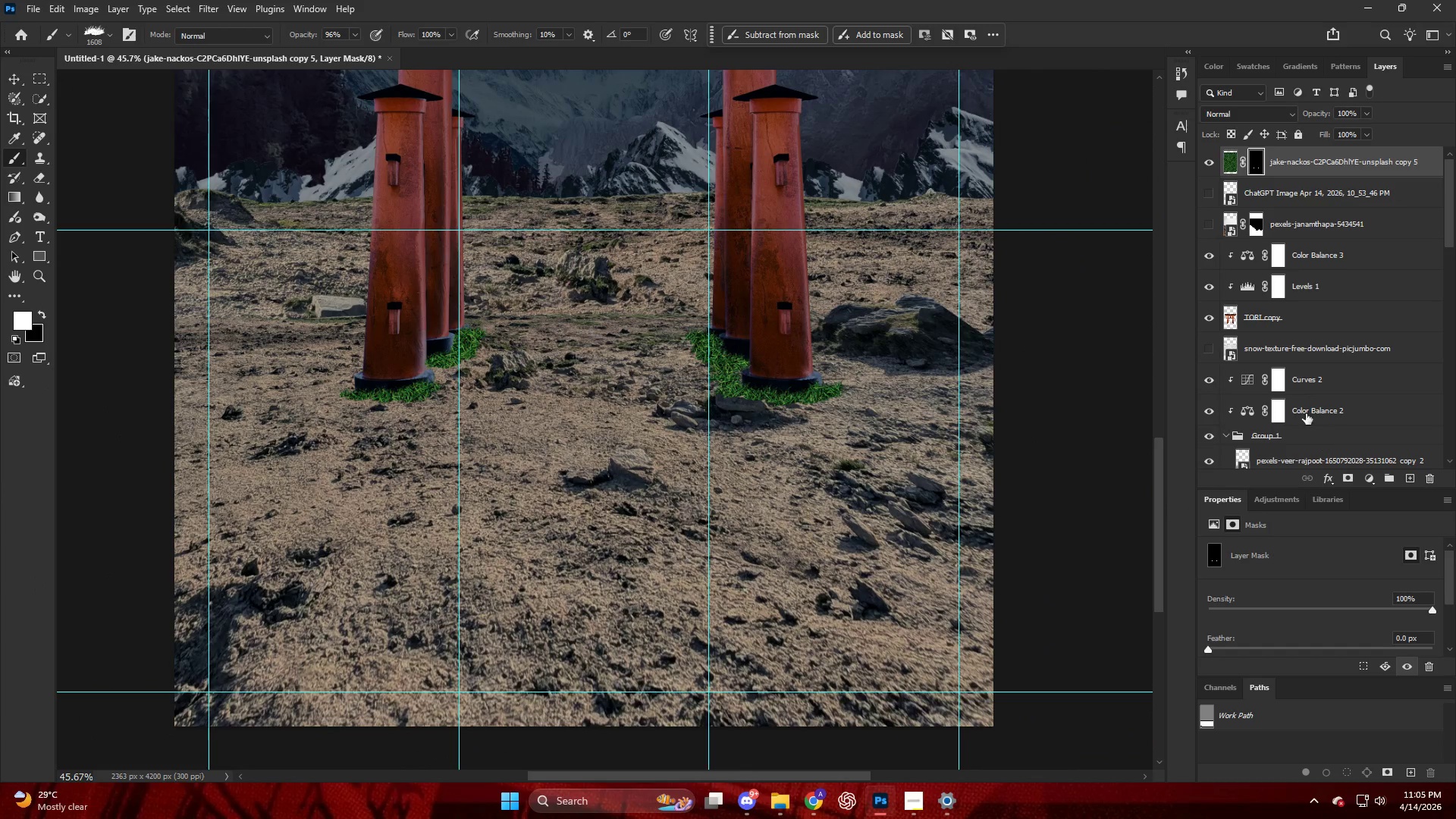 
left_click([1367, 480])
 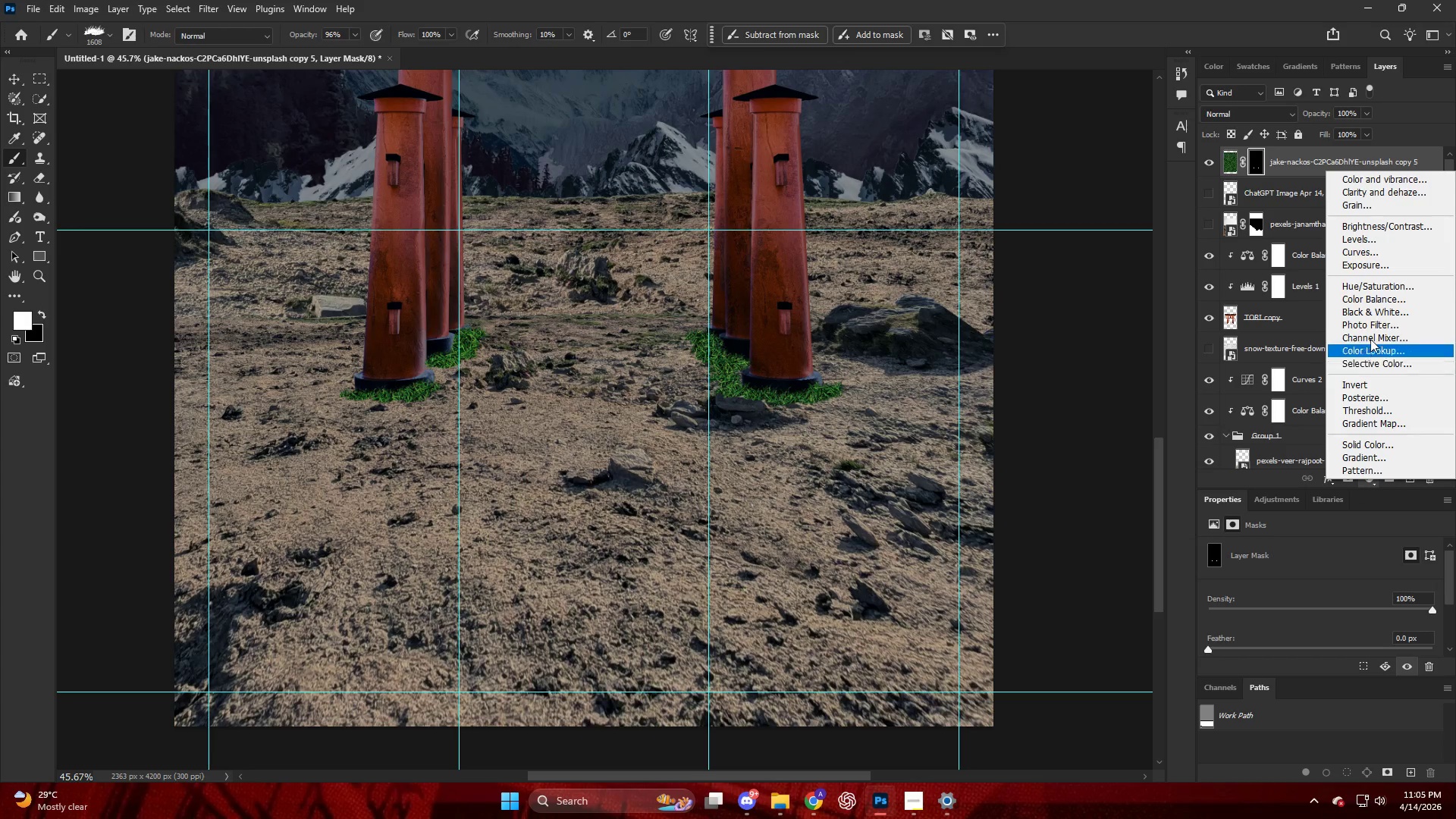 
mouse_move([1367, 283])
 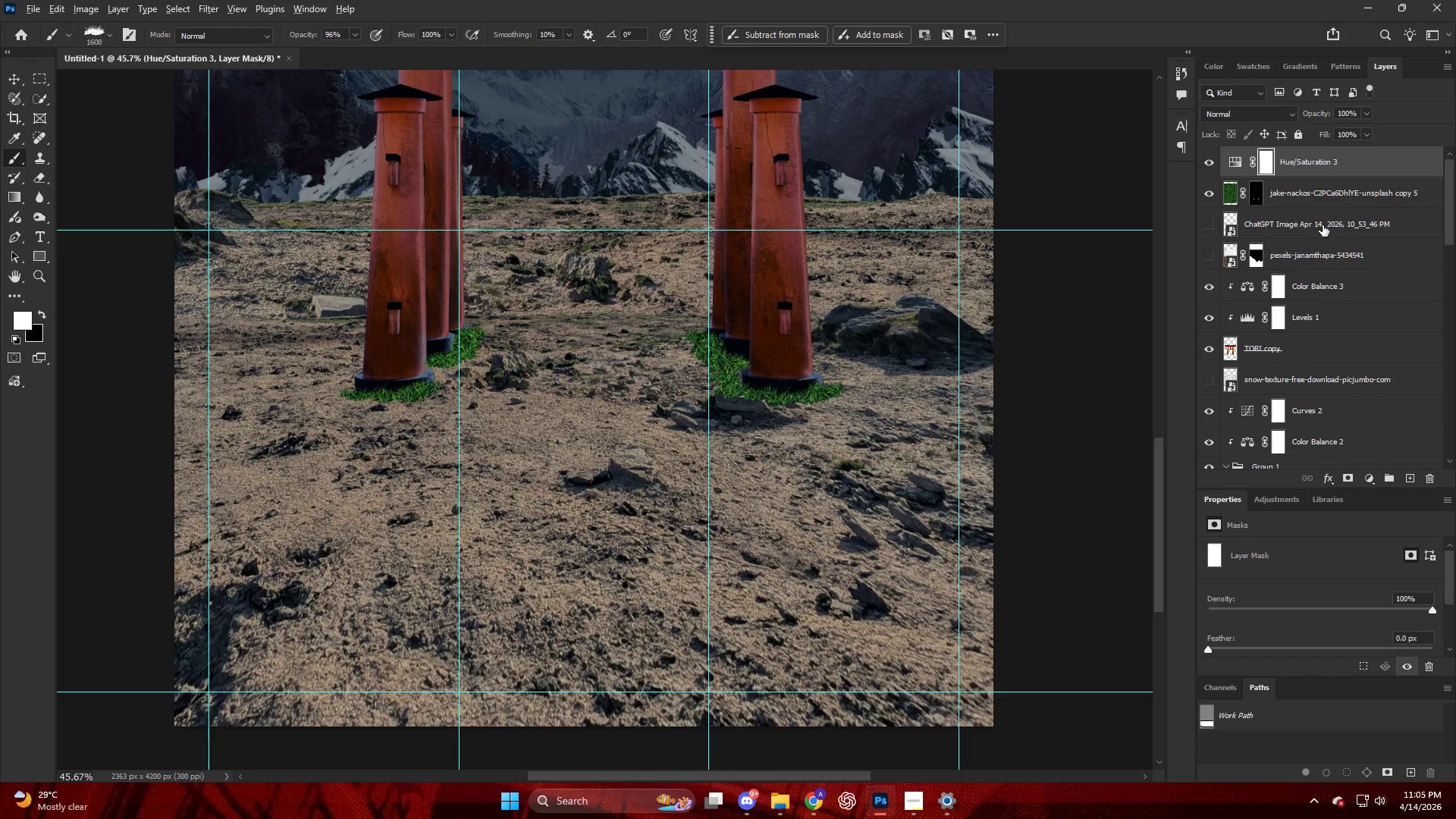 
hold_key(key=AltLeft, duration=0.98)
 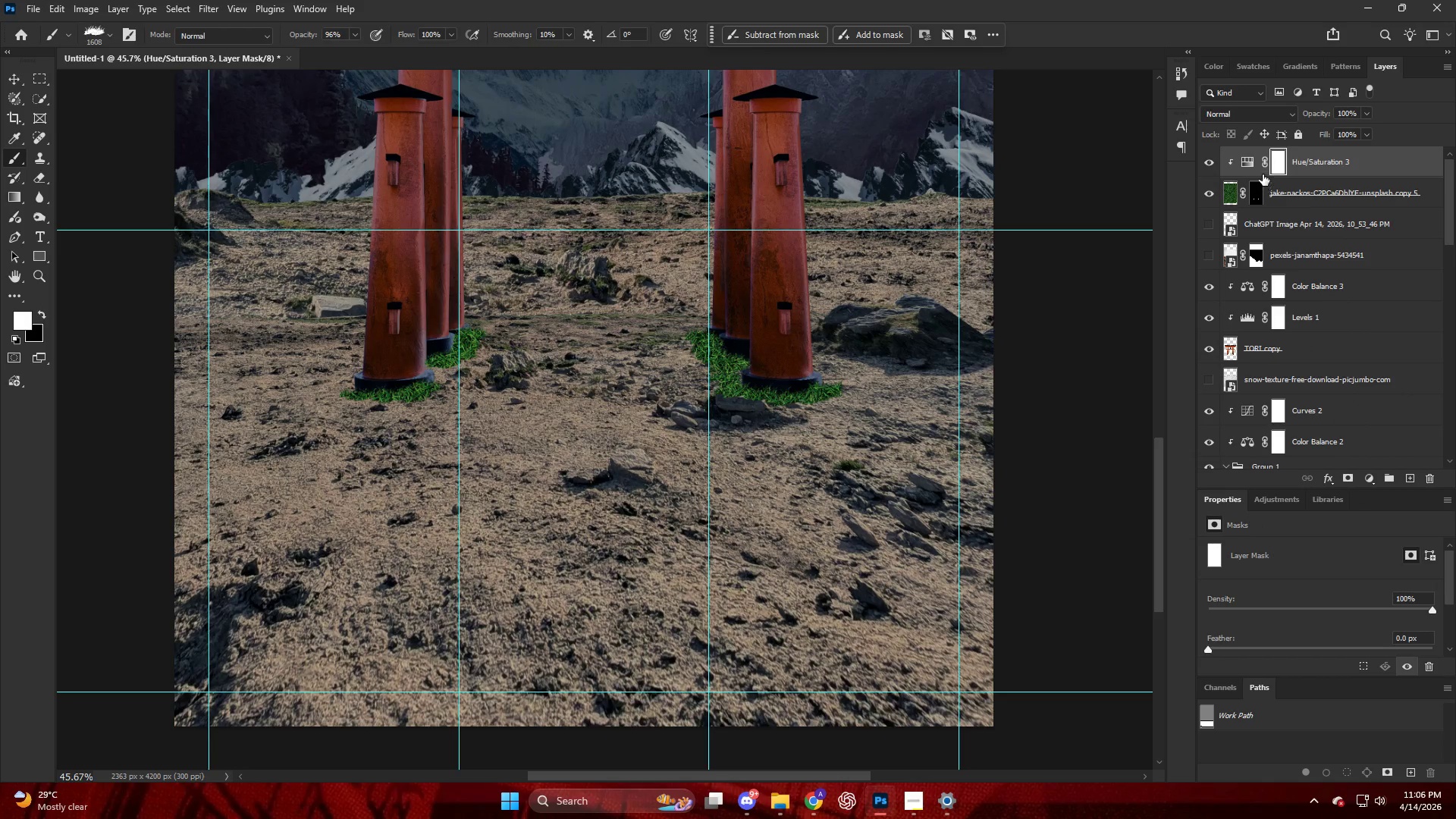 
left_click([1247, 165])
 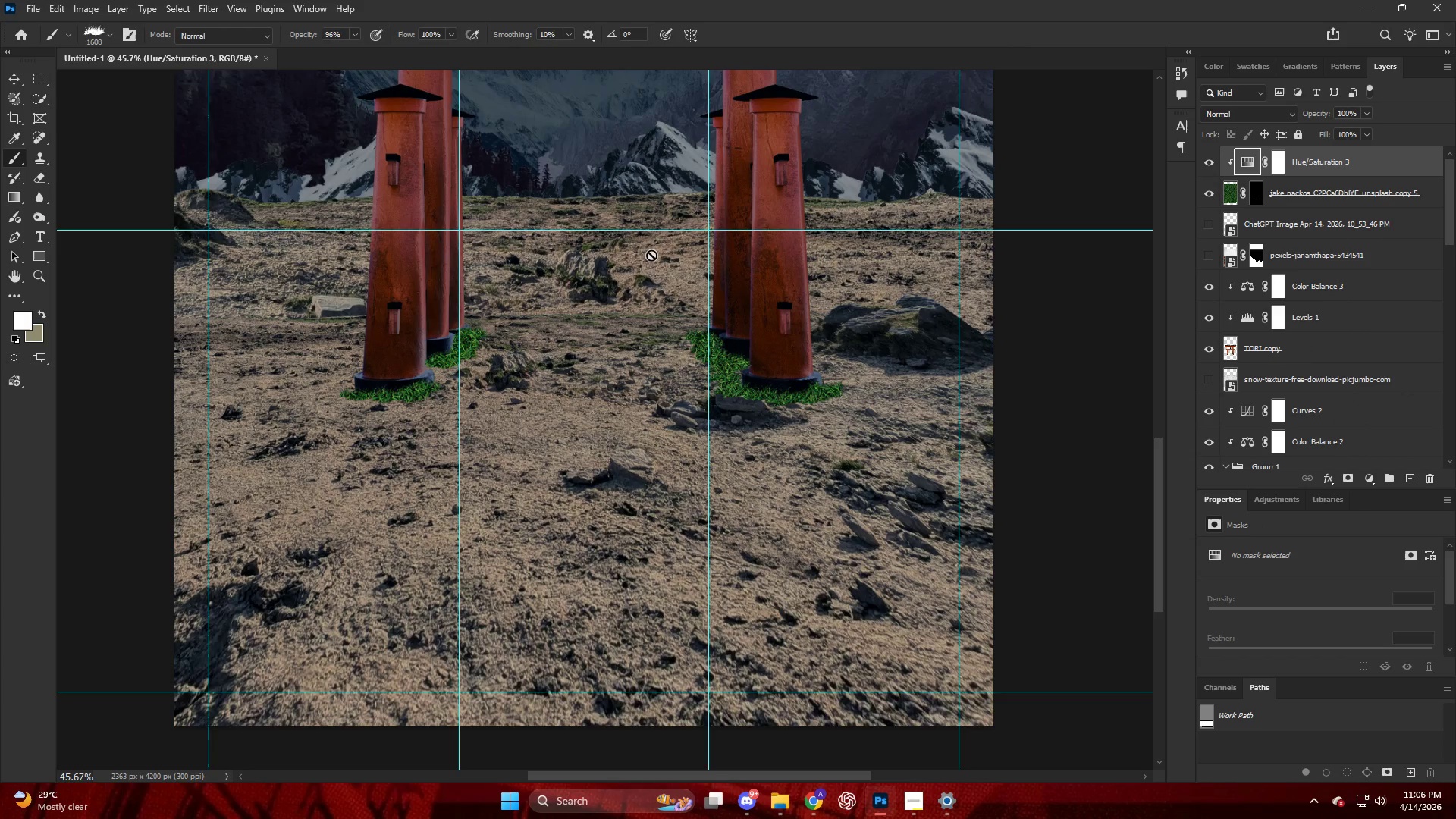 
key(Control+S)
 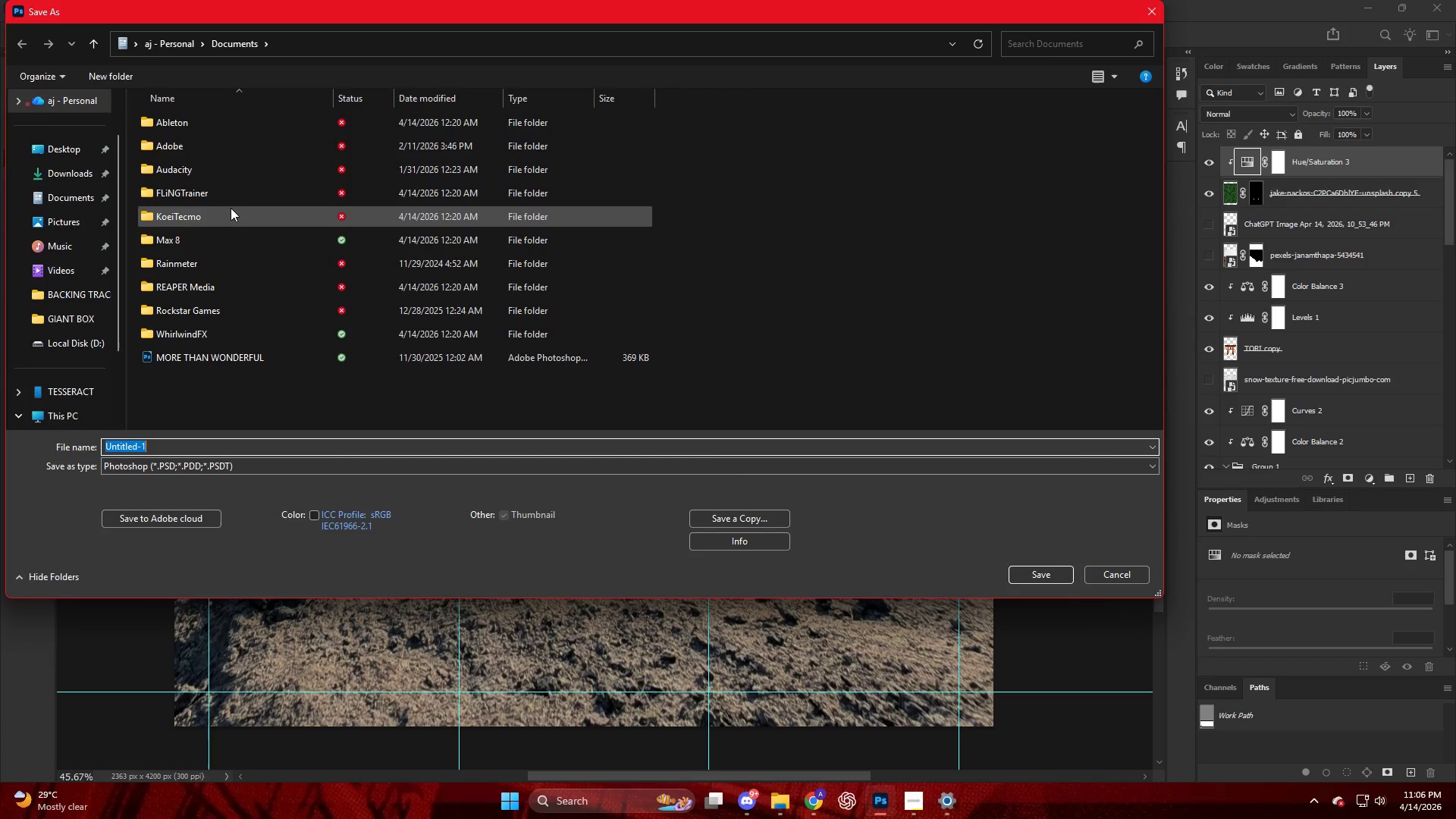 
type(TORI)
 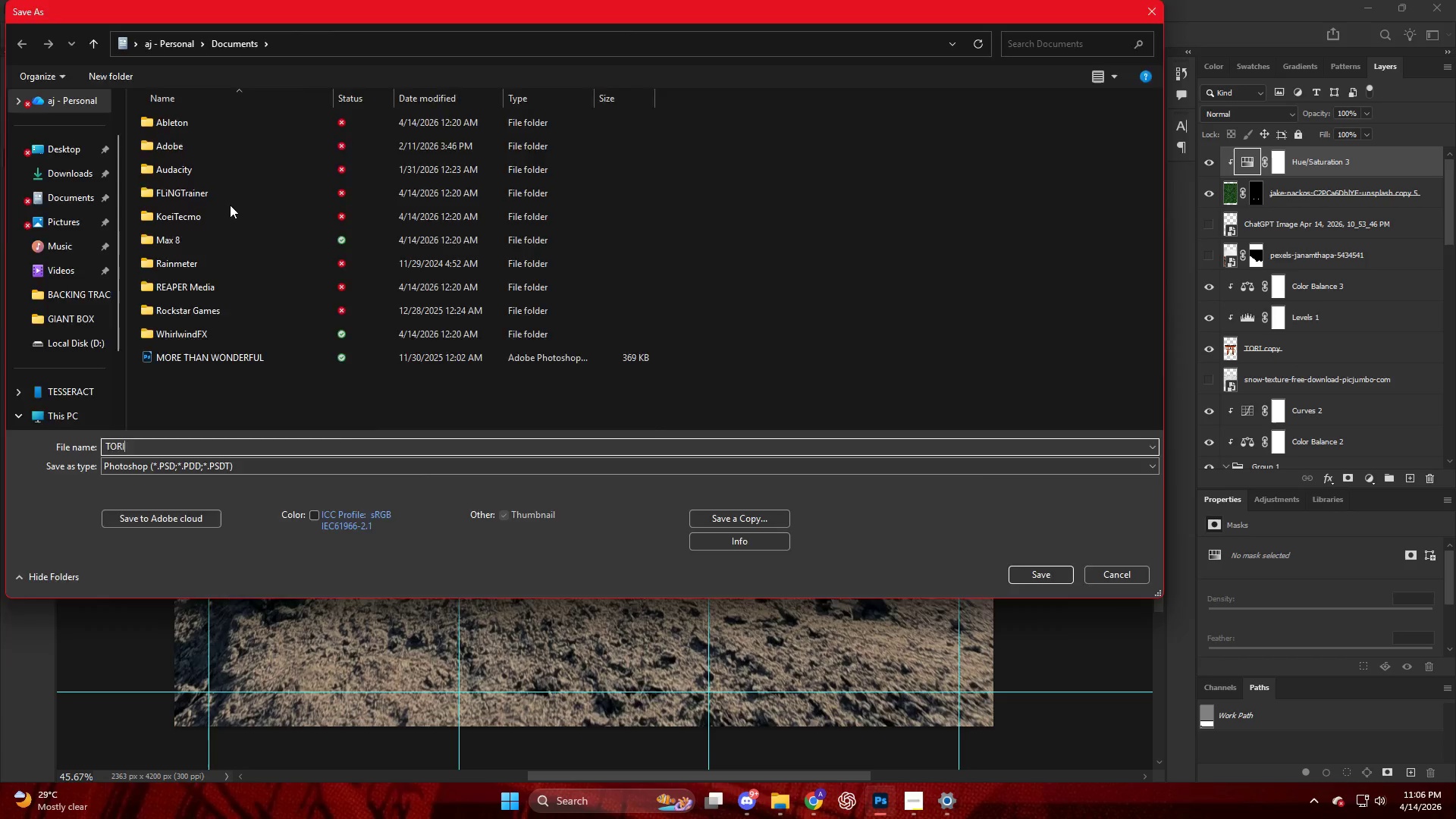 
key(Enter)
 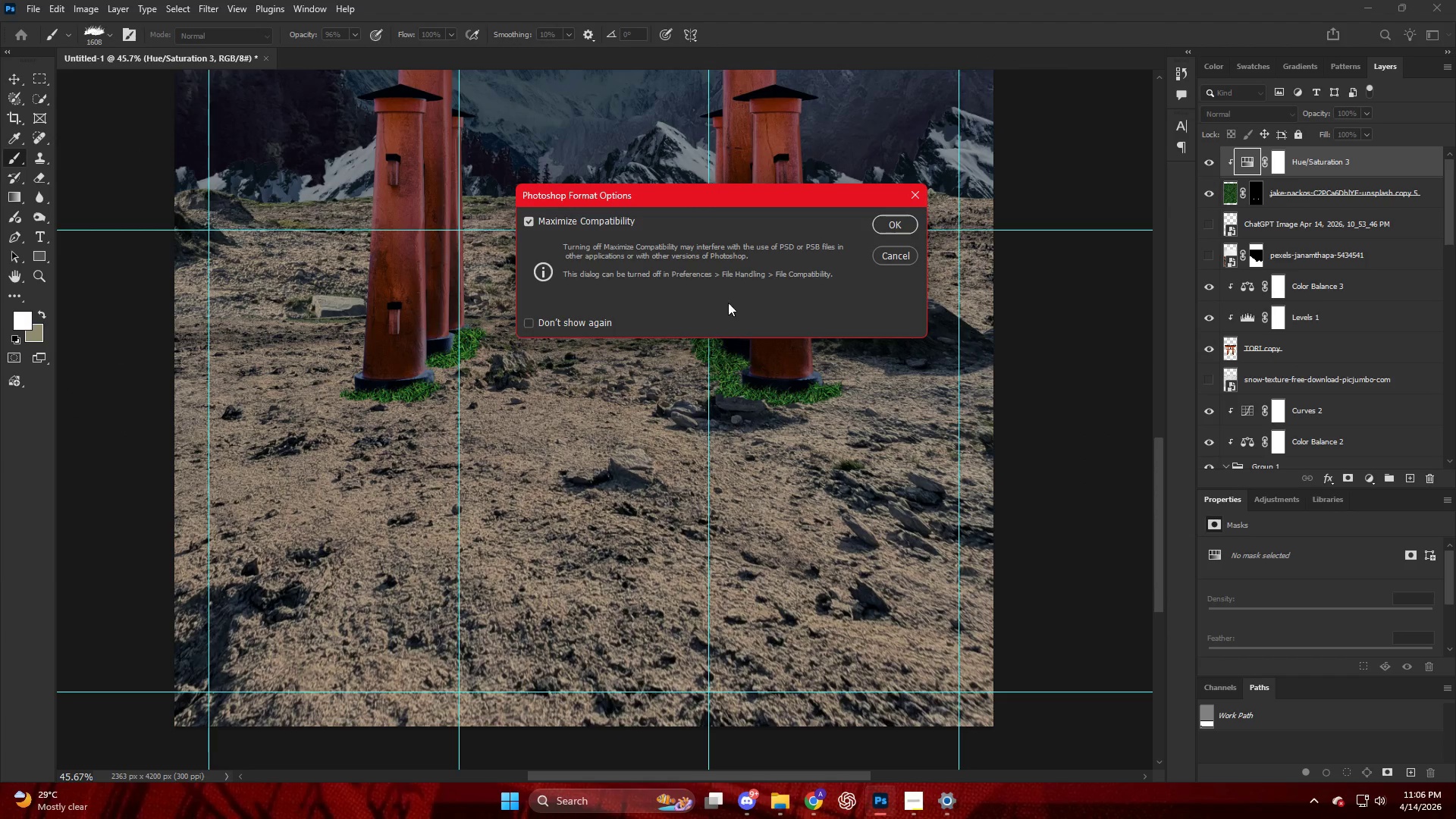 
left_click([914, 218])
 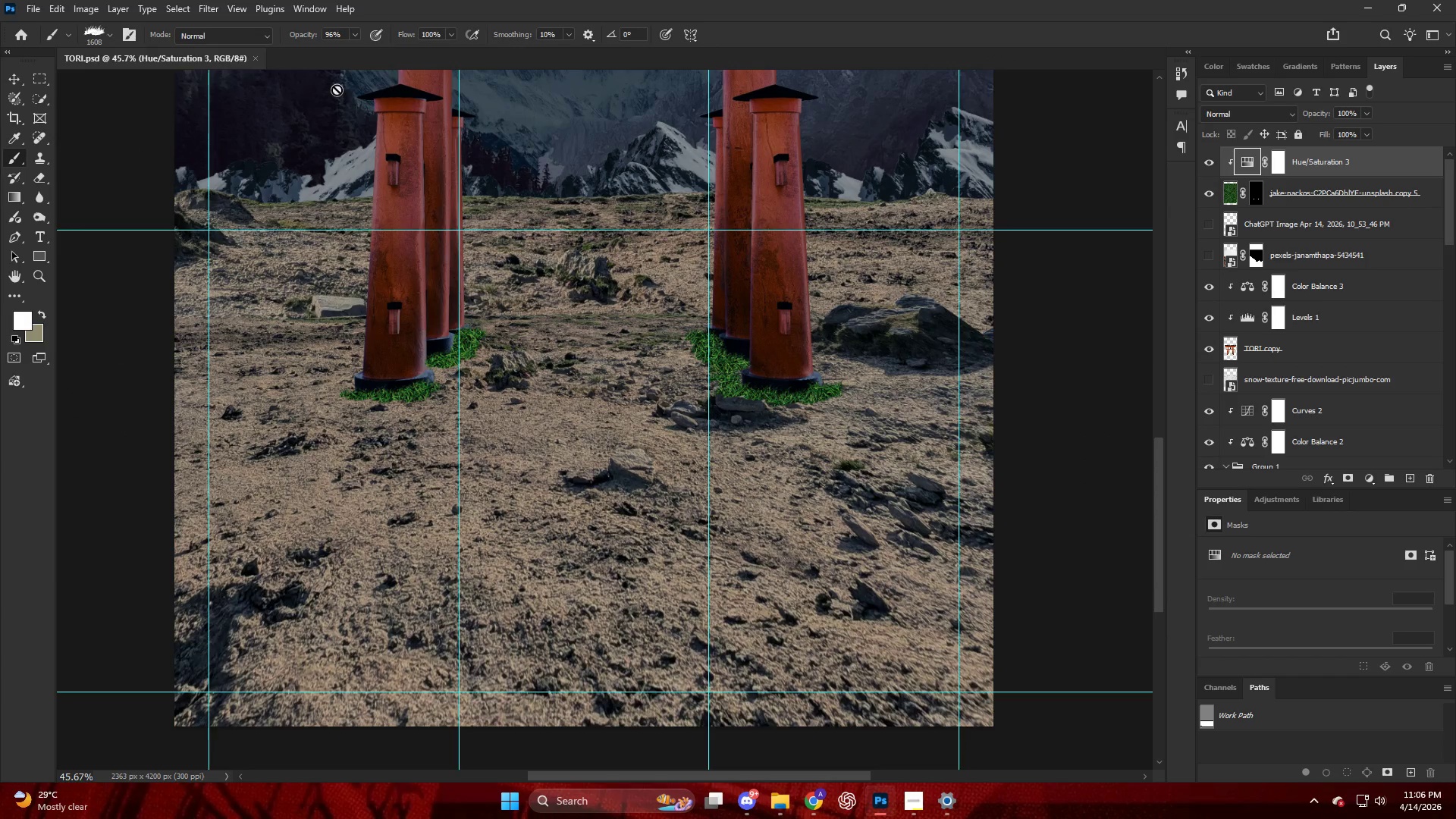 
left_click([255, 58])
 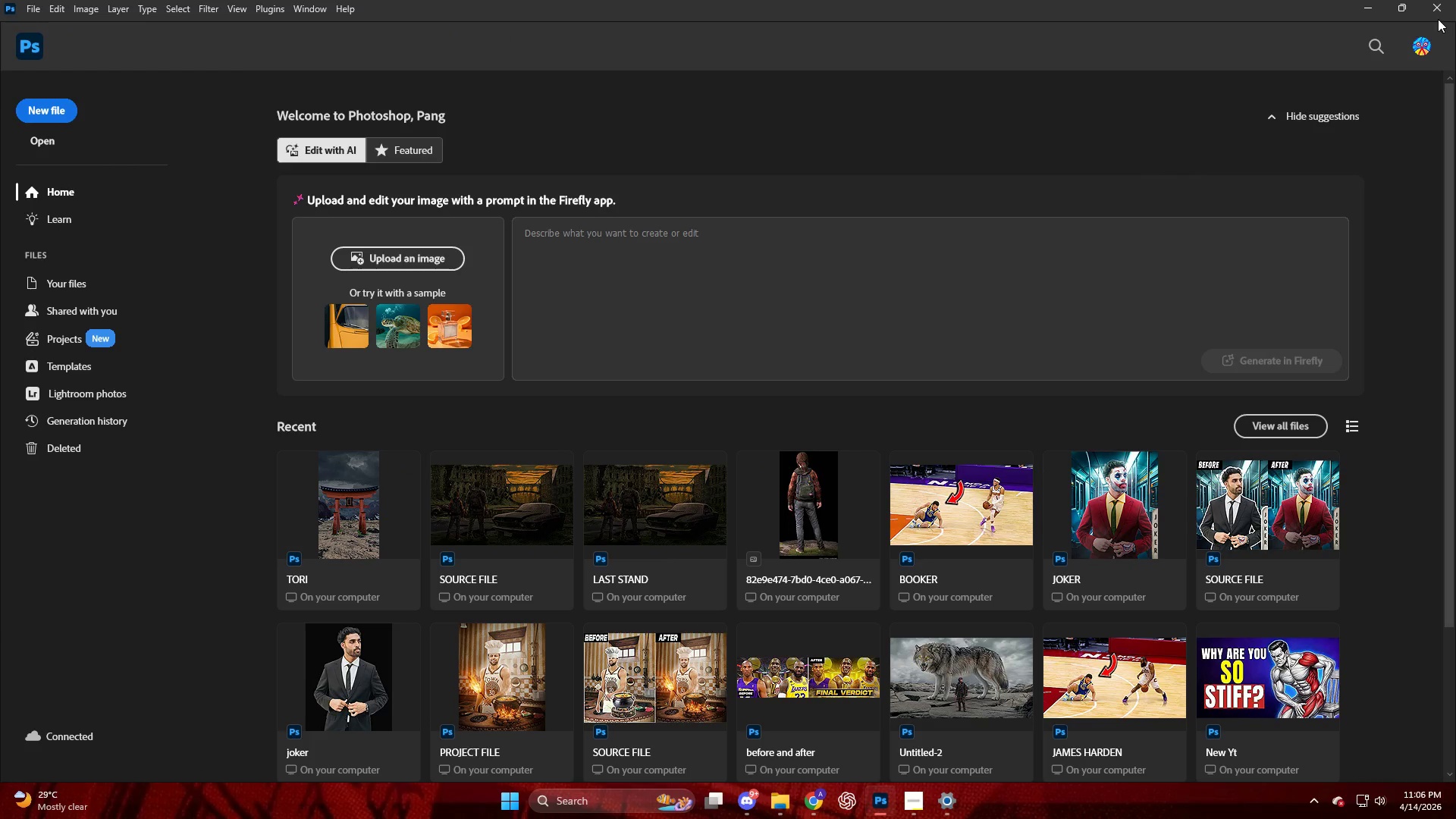 
left_click([1438, 6])
 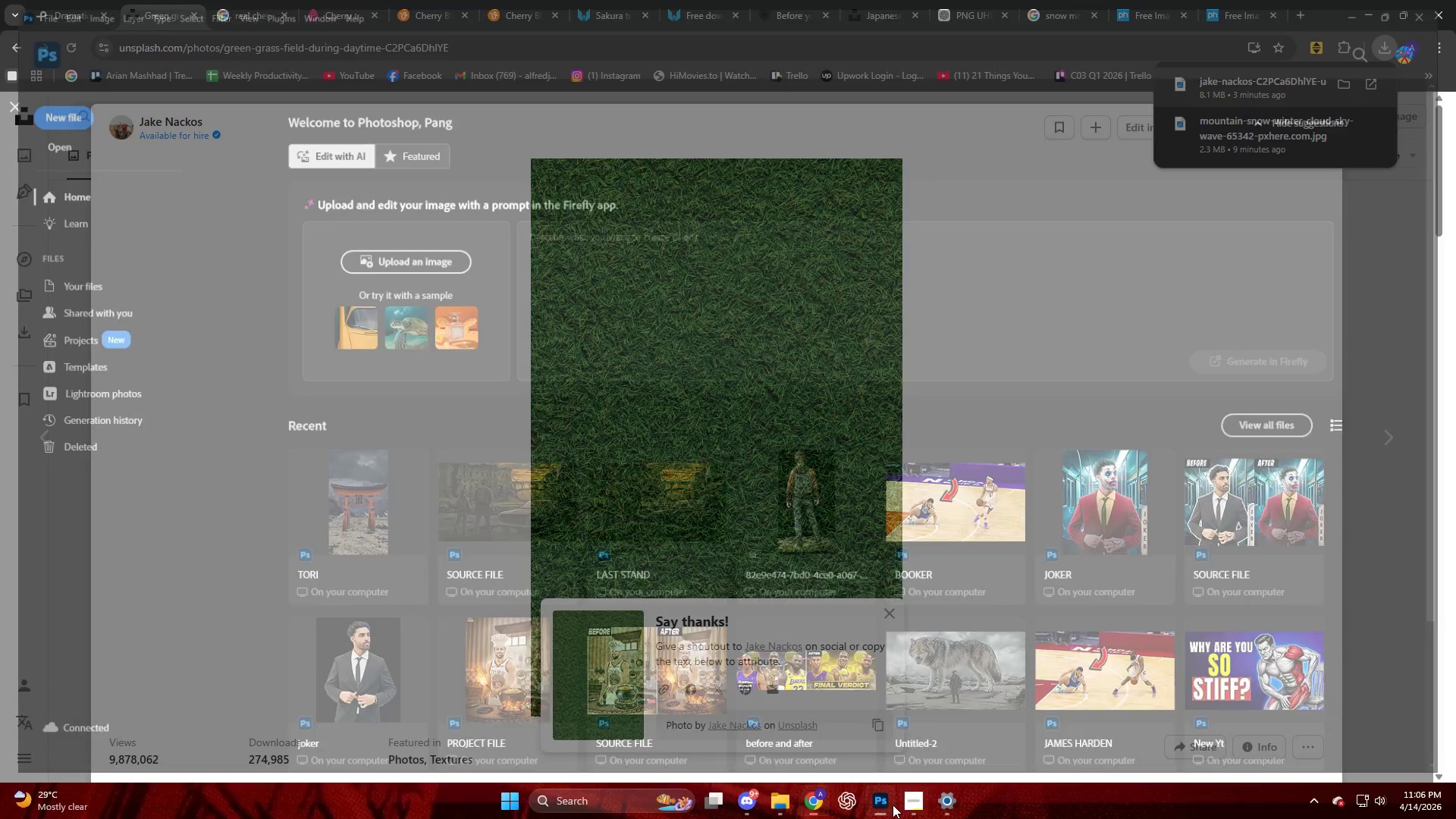 
left_click([883, 802])
 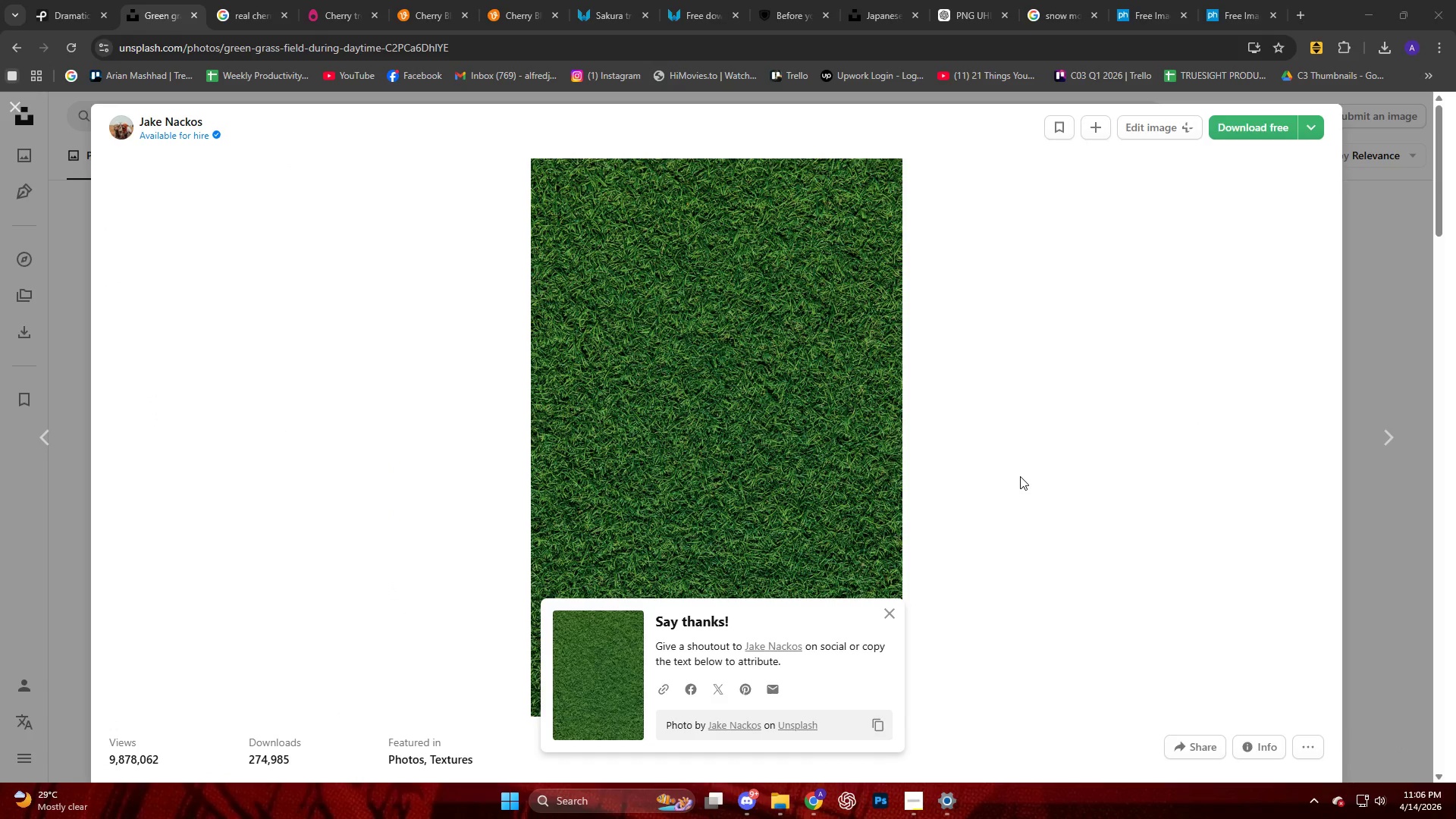 
left_click([924, 809])